 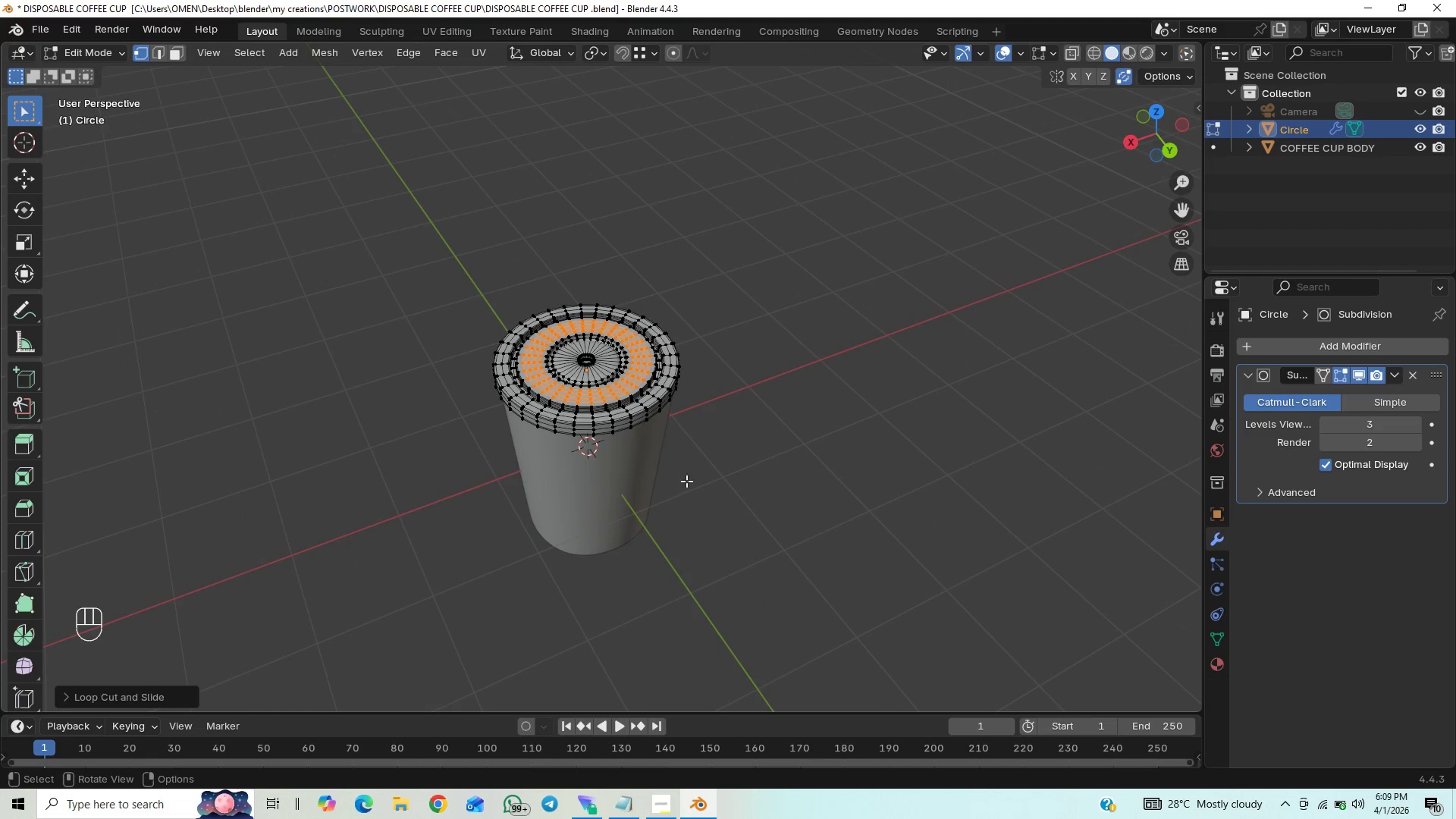 
scroll: coordinate [689, 485], scroll_direction: up, amount: 3.0
 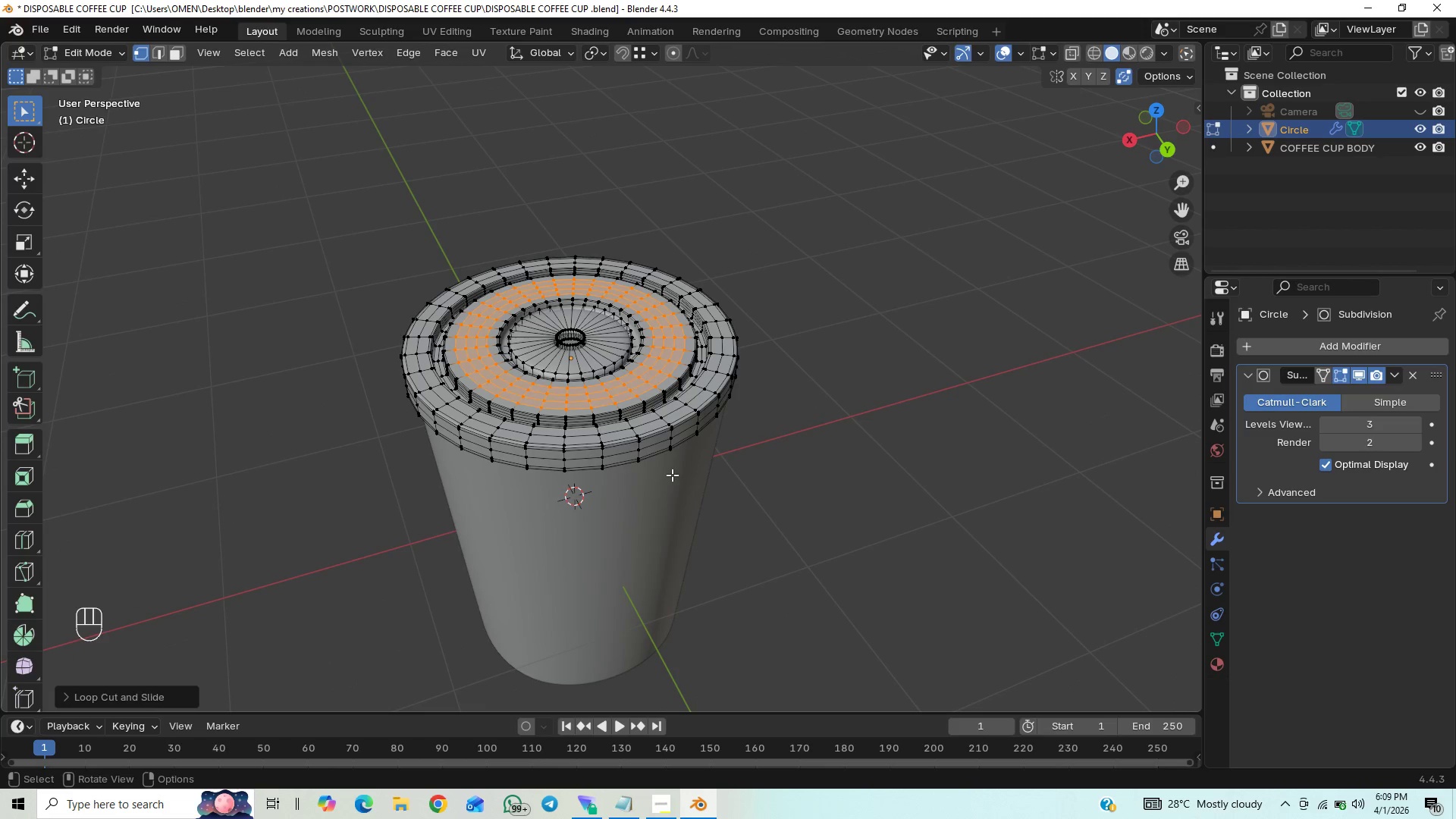 
key(Control+S)
 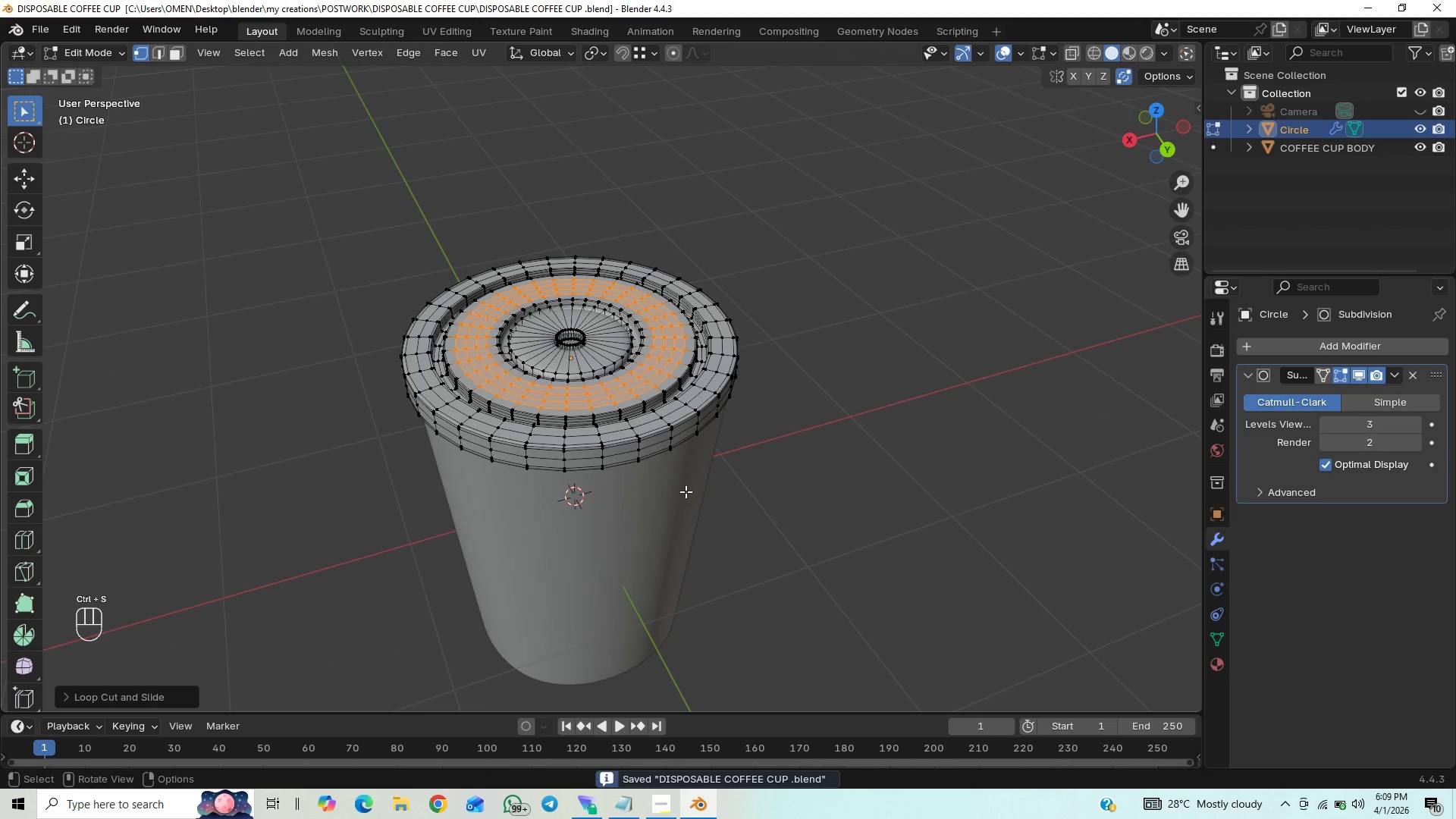 
hold_key(key=ControlLeft, duration=1.09)
 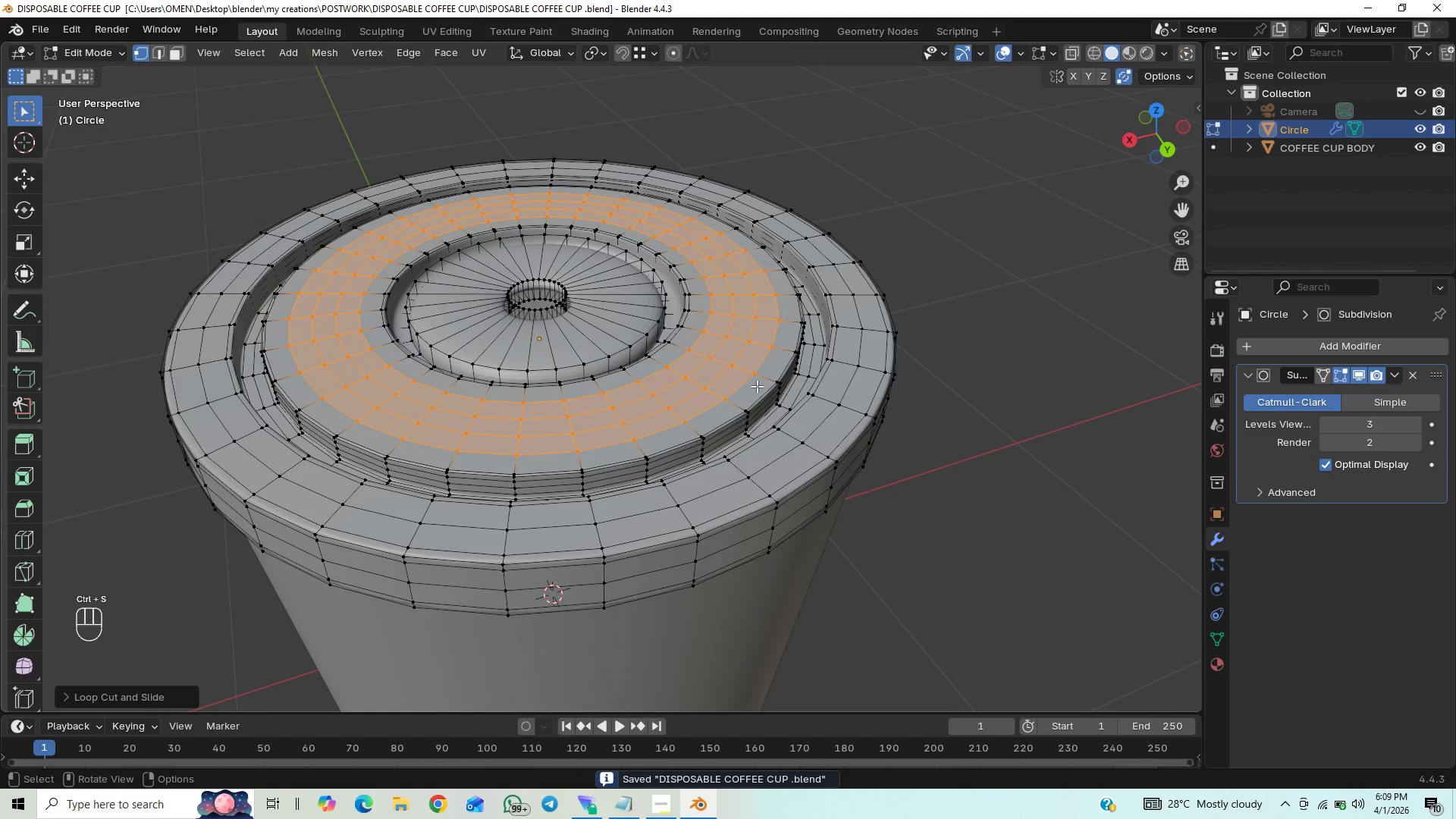 
key(Tab)
 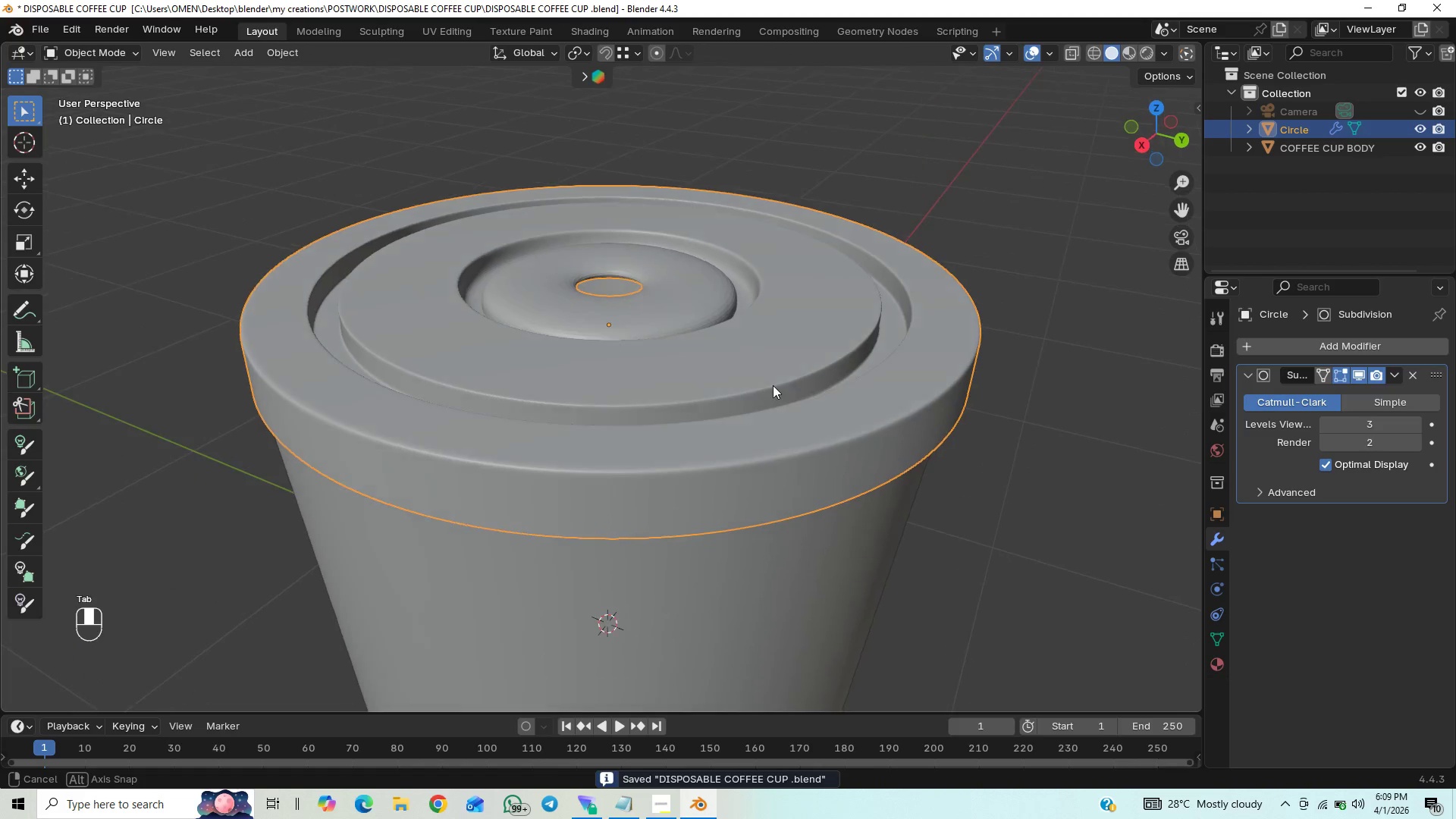 
scroll: coordinate [790, 403], scroll_direction: down, amount: 1.0
 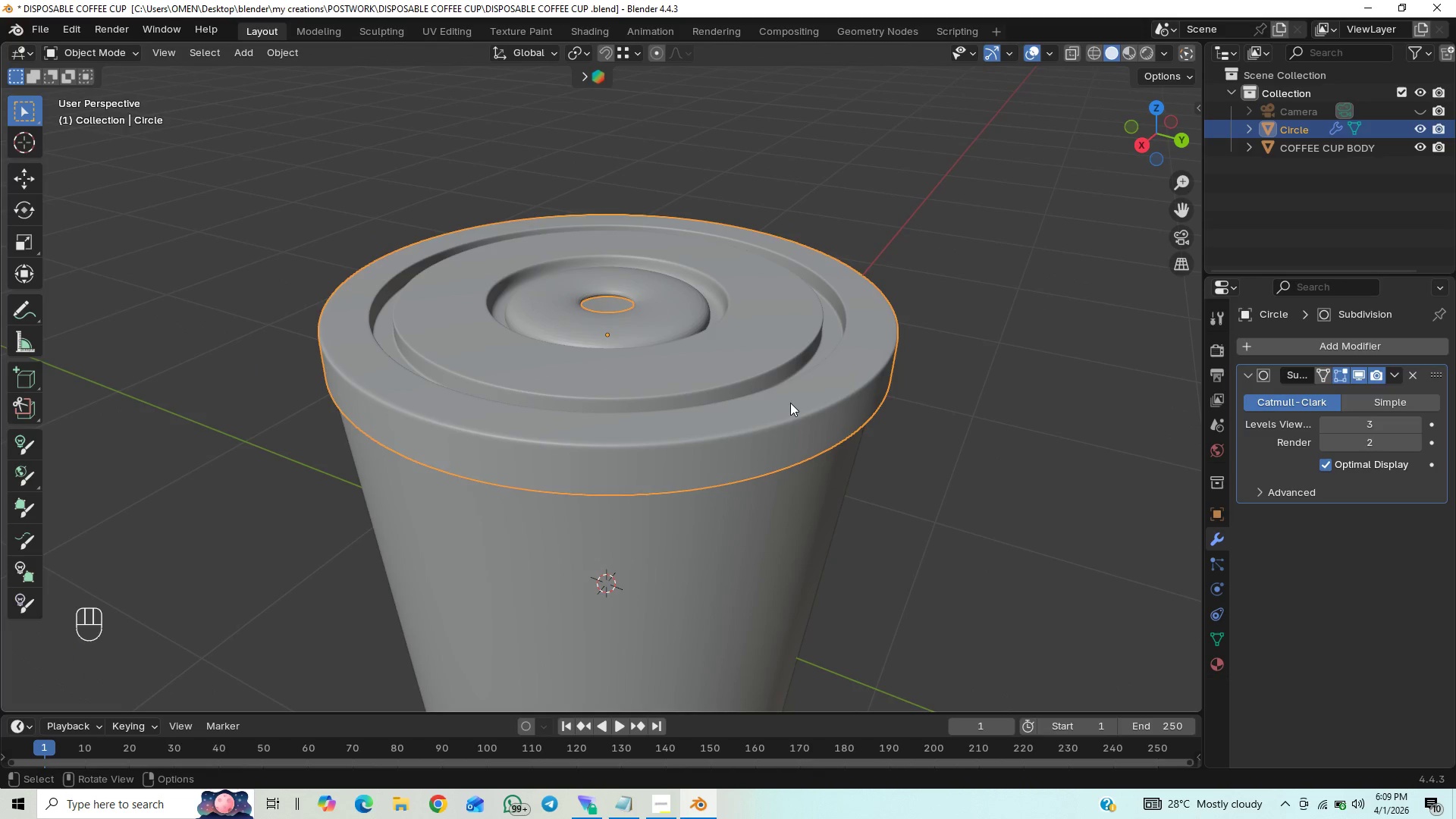 
key(Tab)
 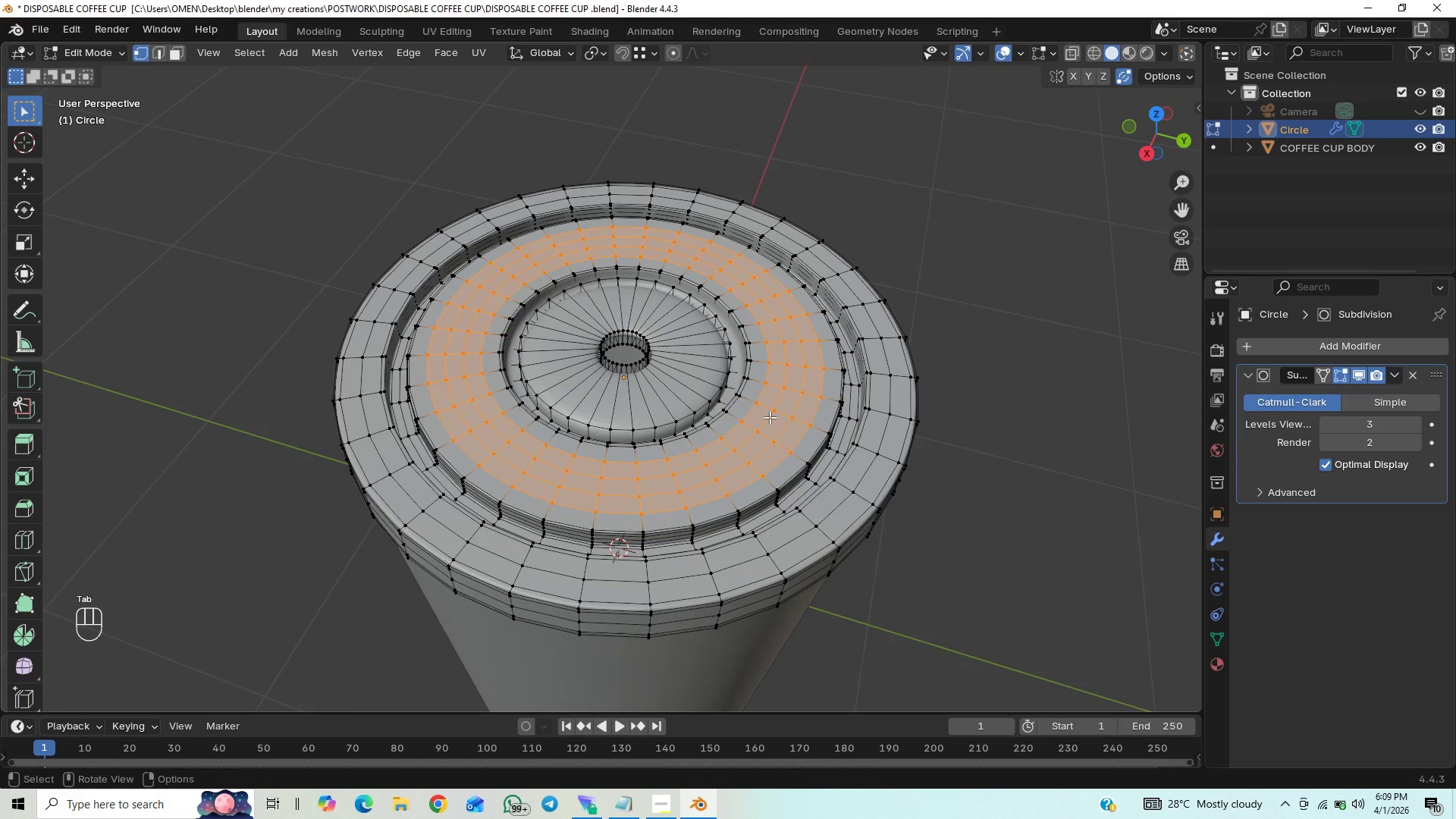 
hold_key(key=ShiftLeft, duration=0.86)
 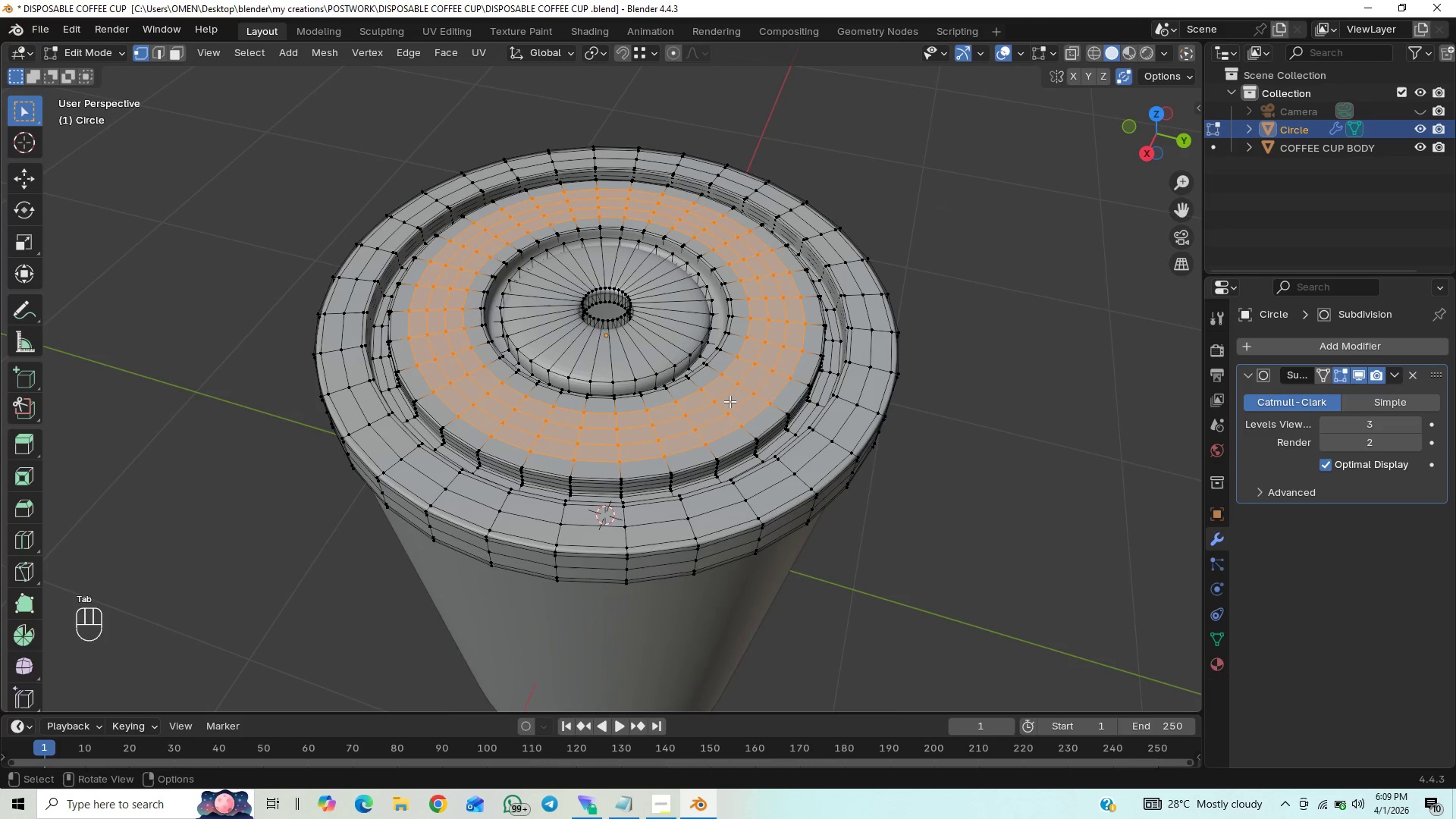 
hold_key(key=ControlLeft, duration=0.75)
scroll: coordinate [725, 426], scroll_direction: up, amount: 1.0
 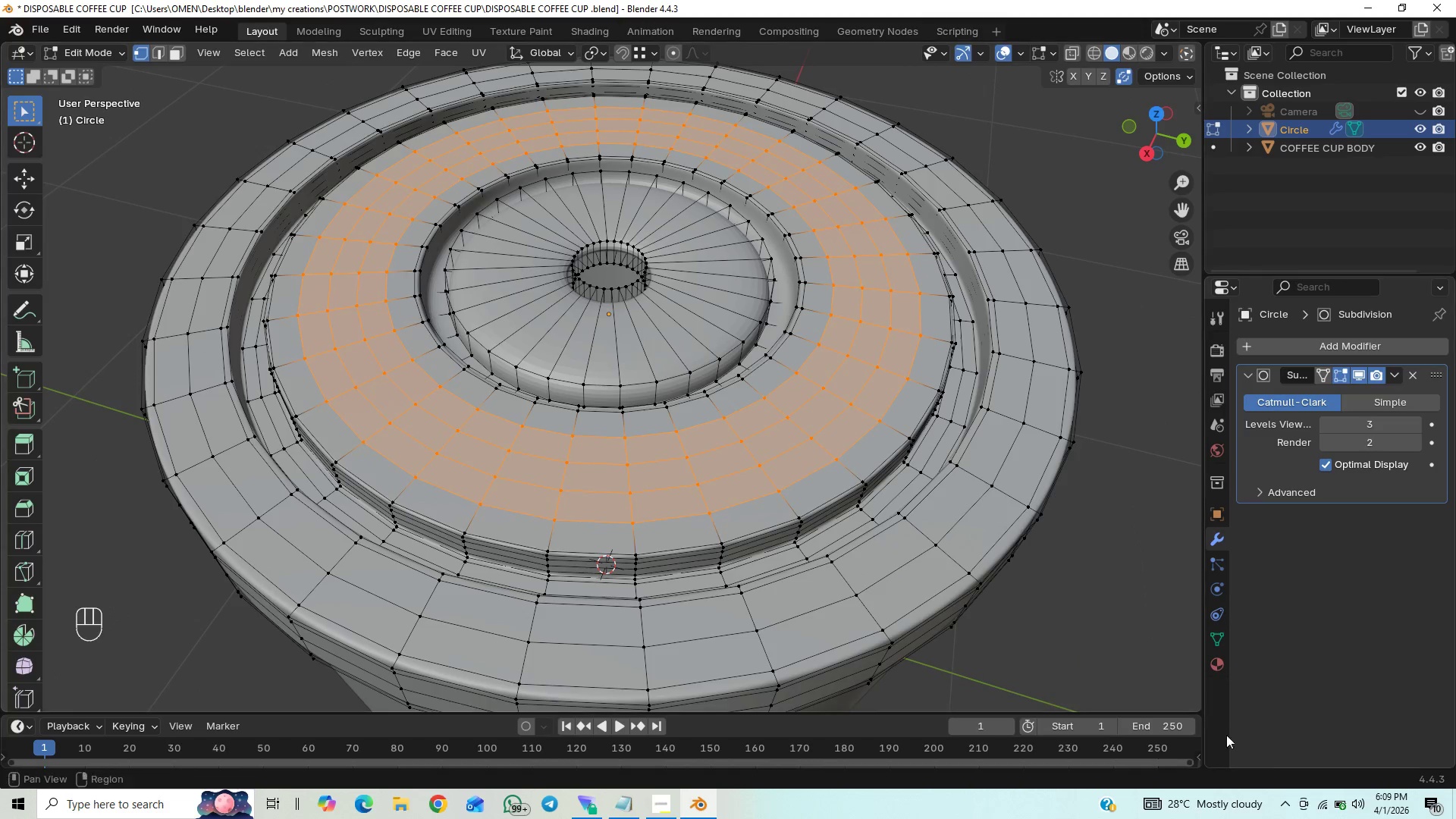 
mouse_move([1308, 770])
 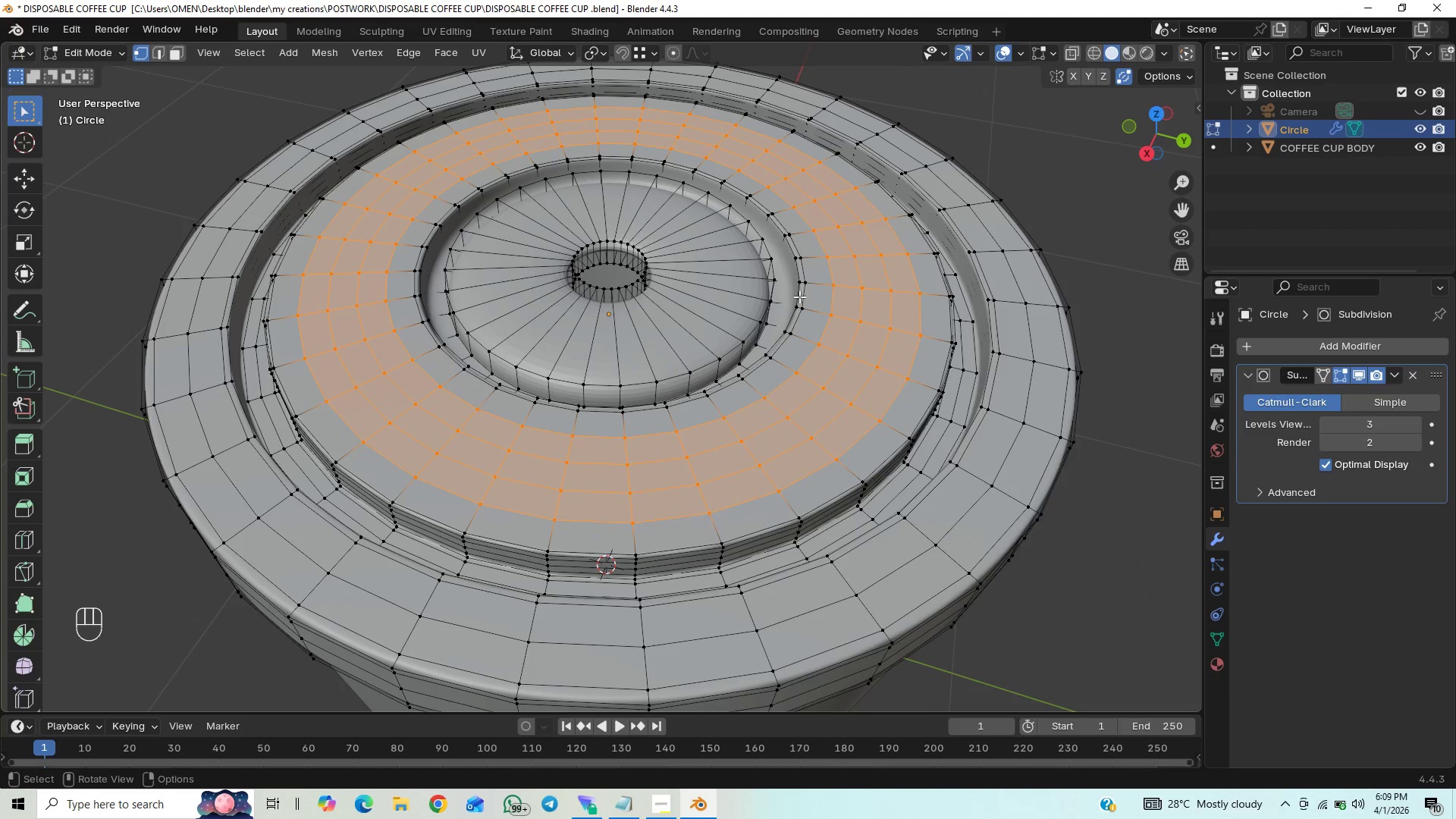 
key(Control+R)
 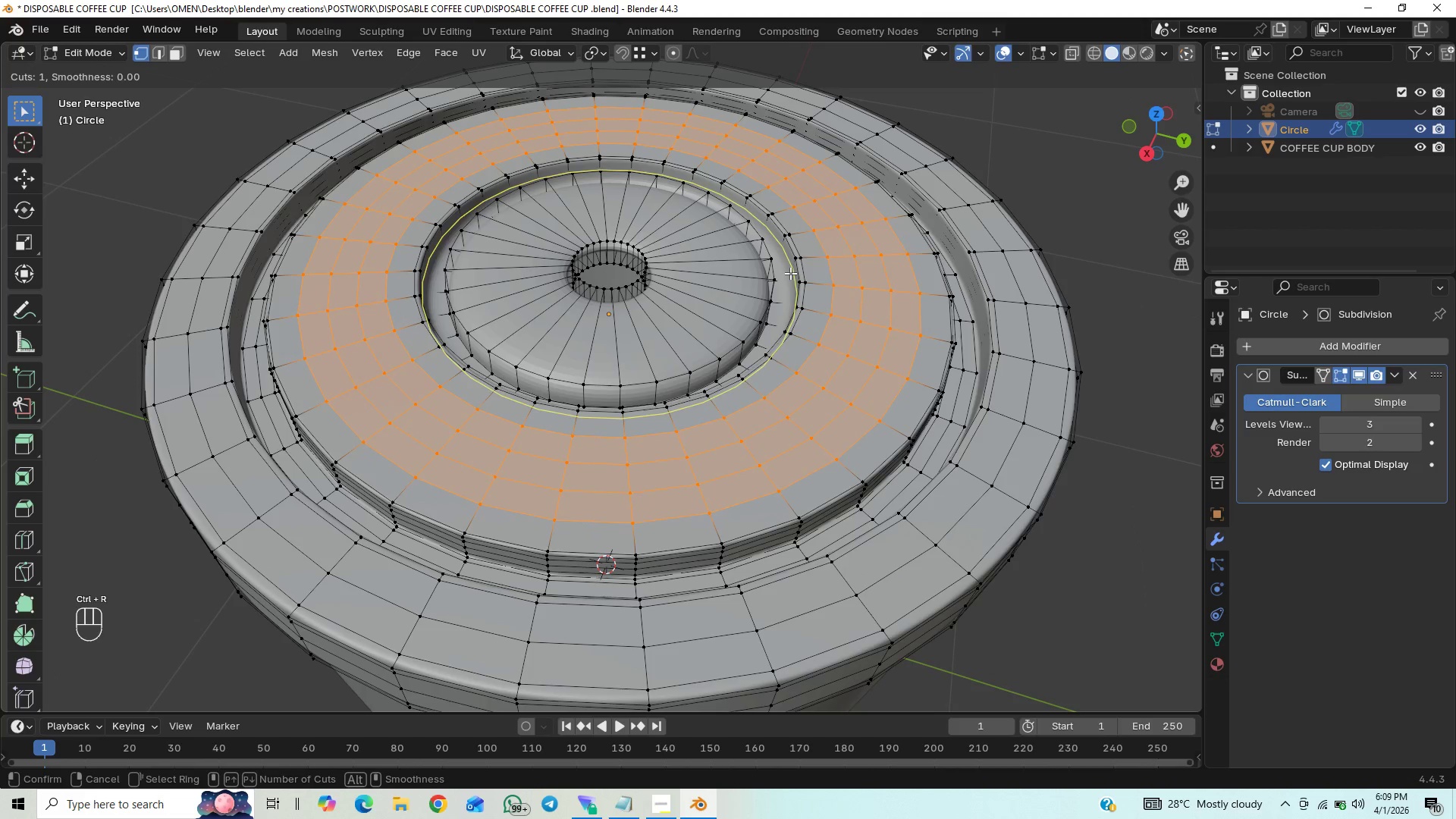 
left_click([789, 273])
 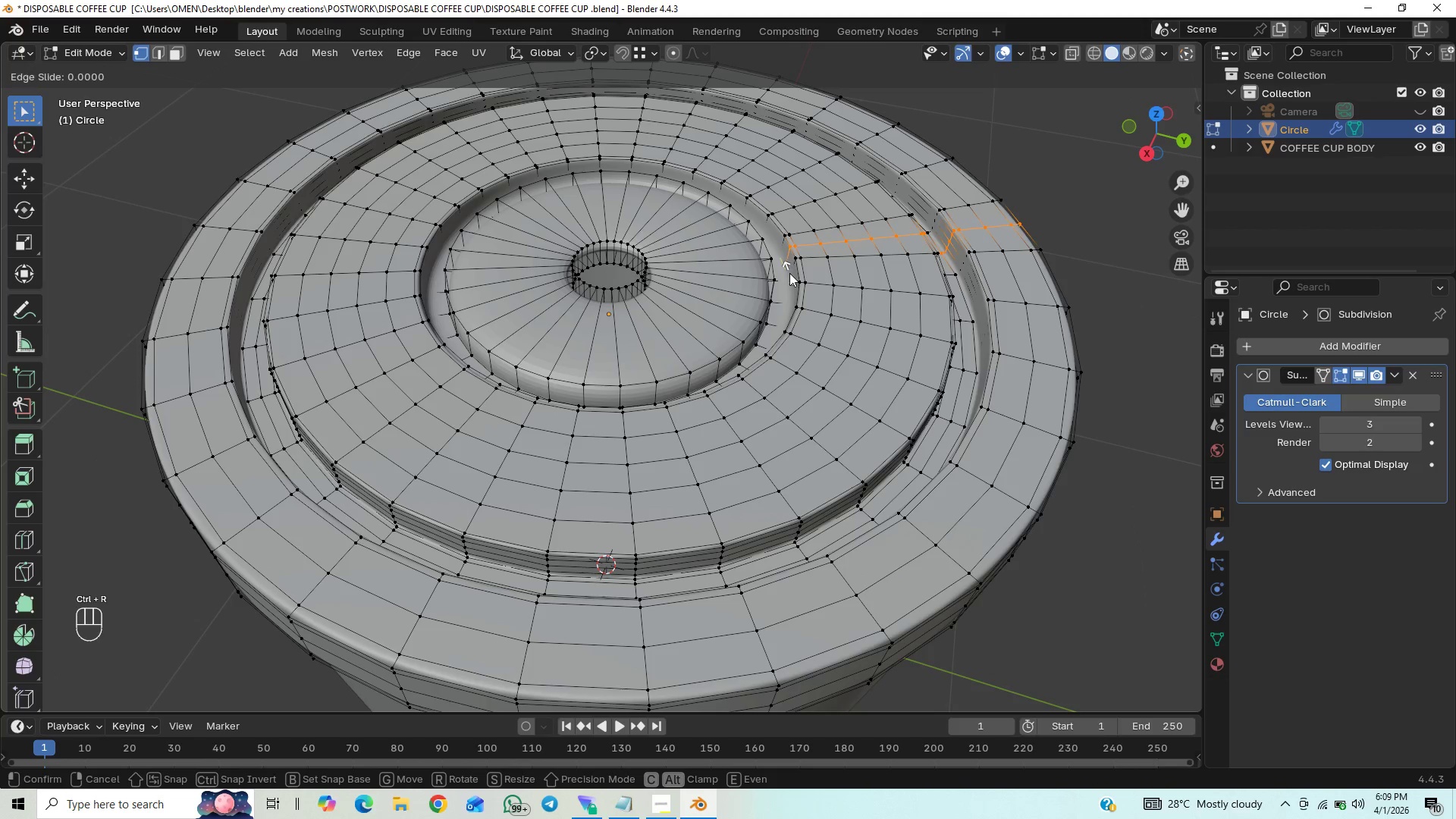 
right_click([789, 272])
 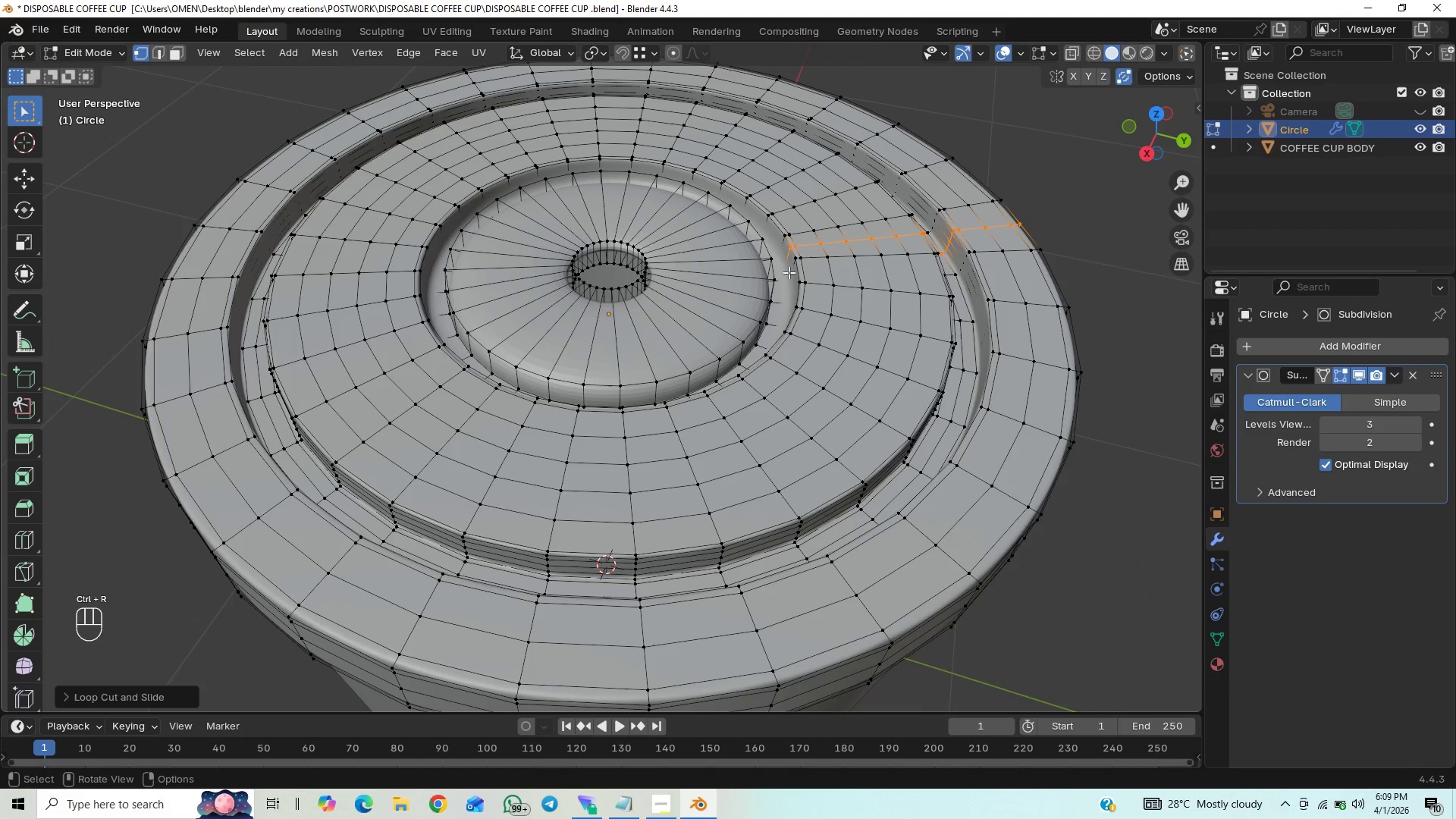 
key(Control+Z)
 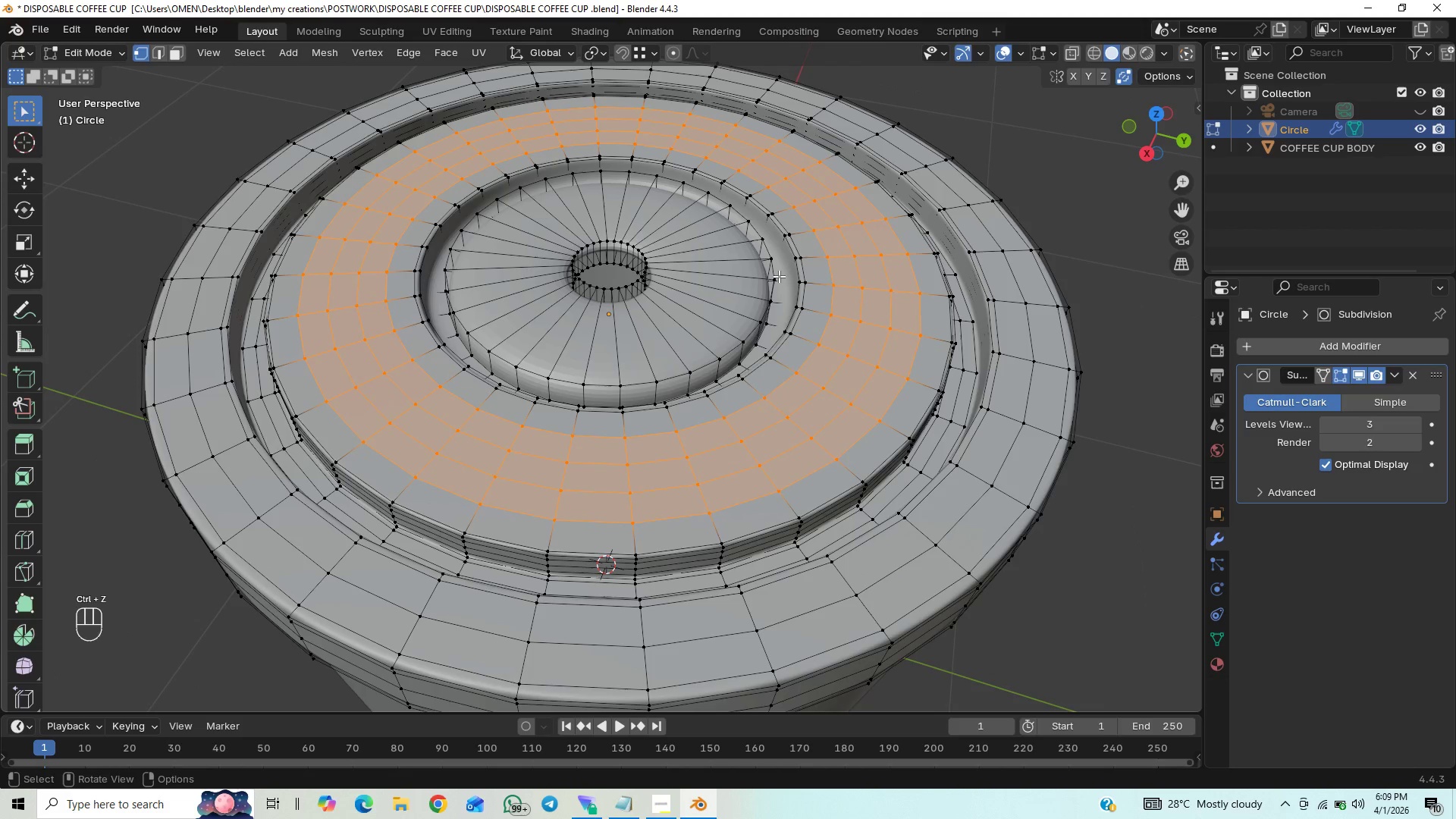 
key(Control+R)
 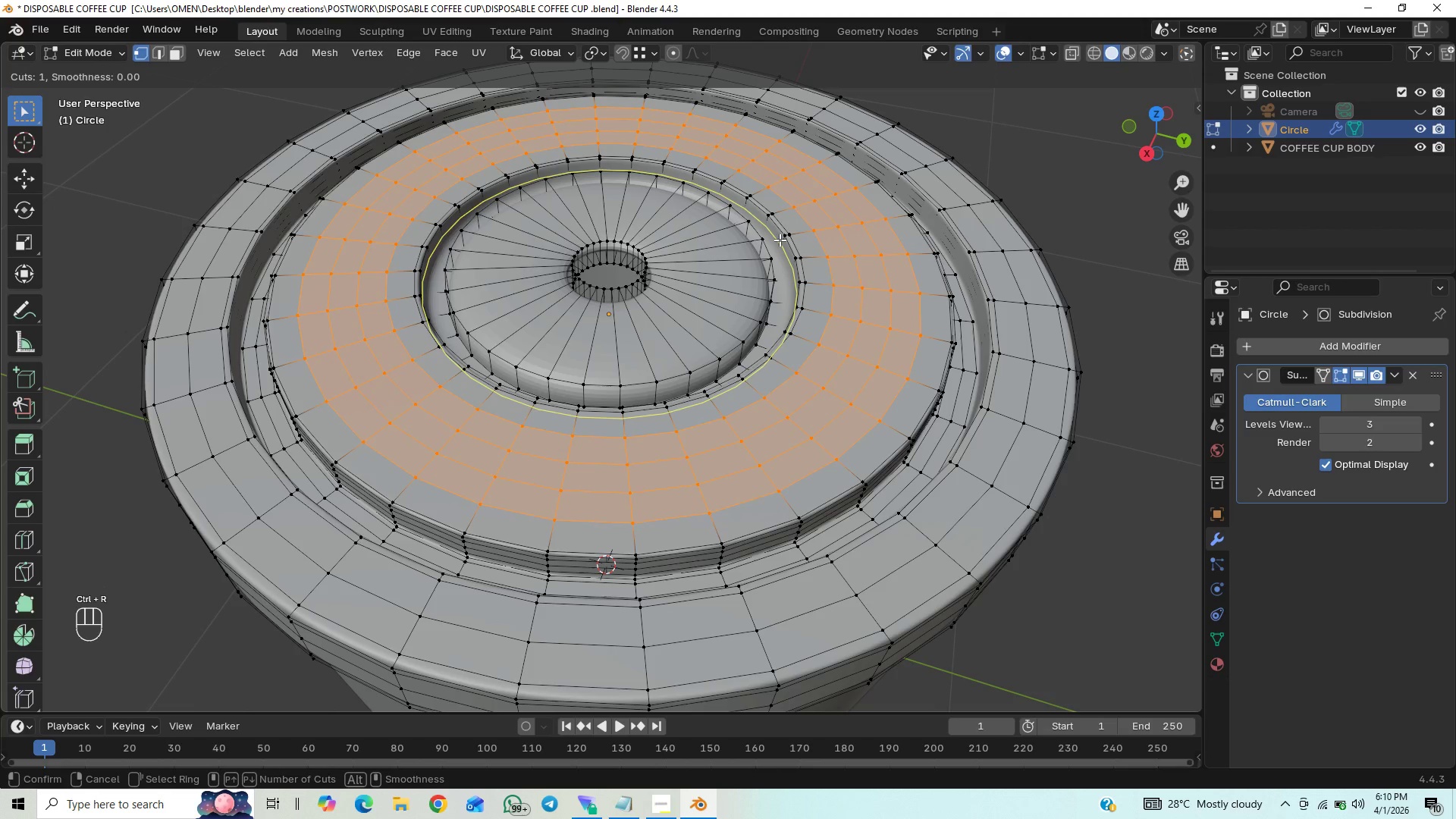 
left_click_drag(start_coordinate=[780, 240], to_coordinate=[784, 234])
 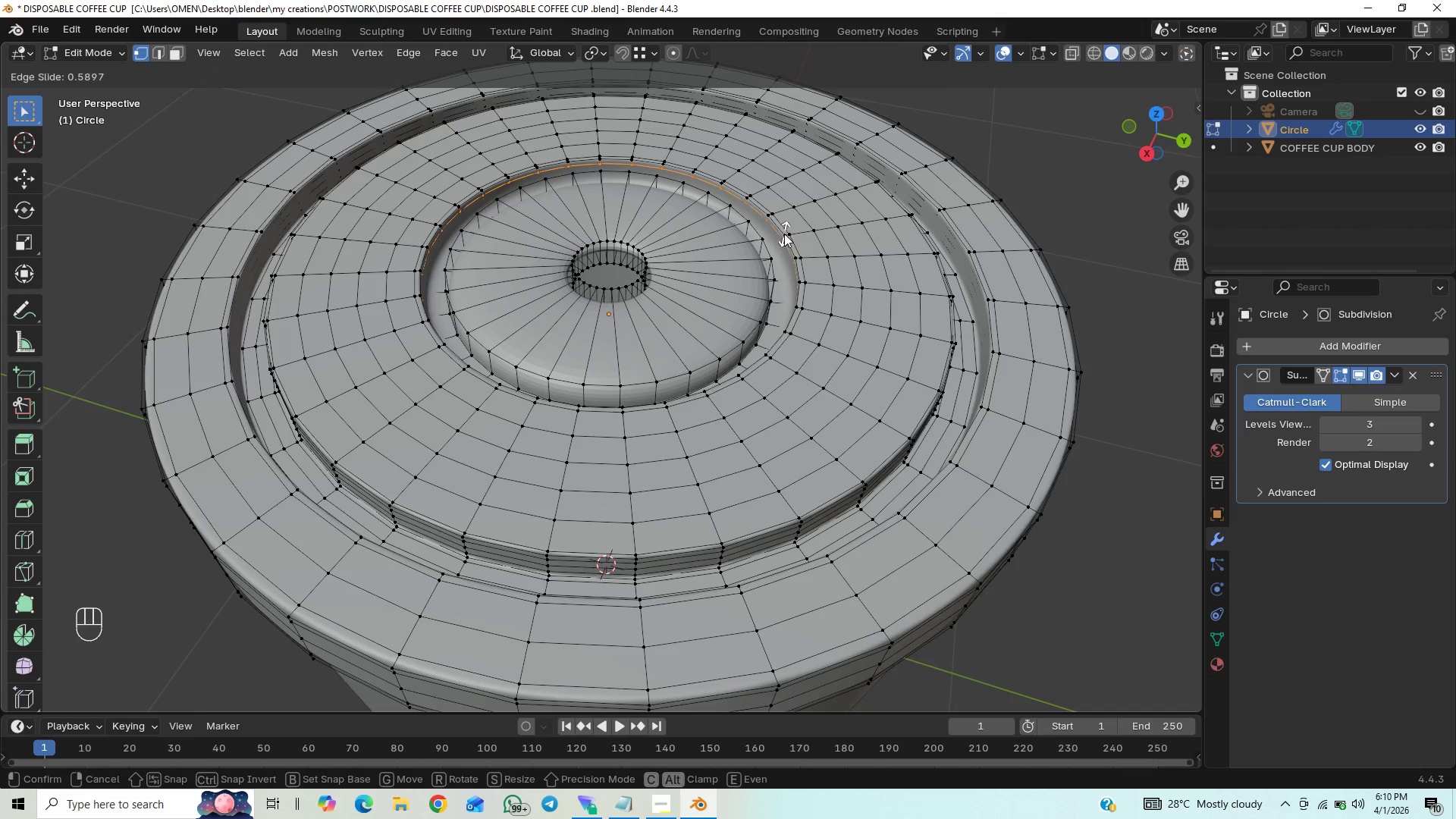 
left_click([784, 234])
 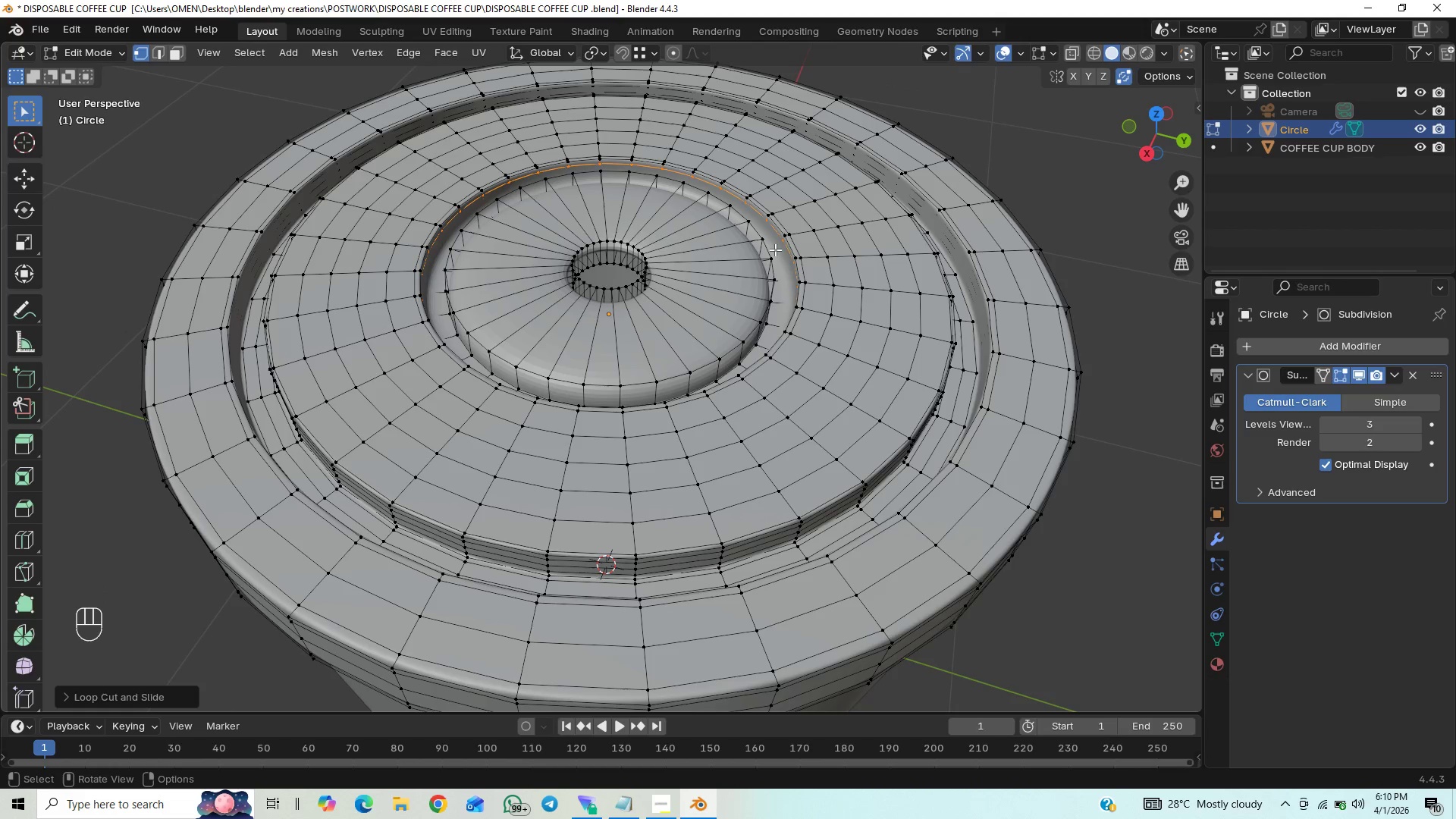 
key(Control+R)
 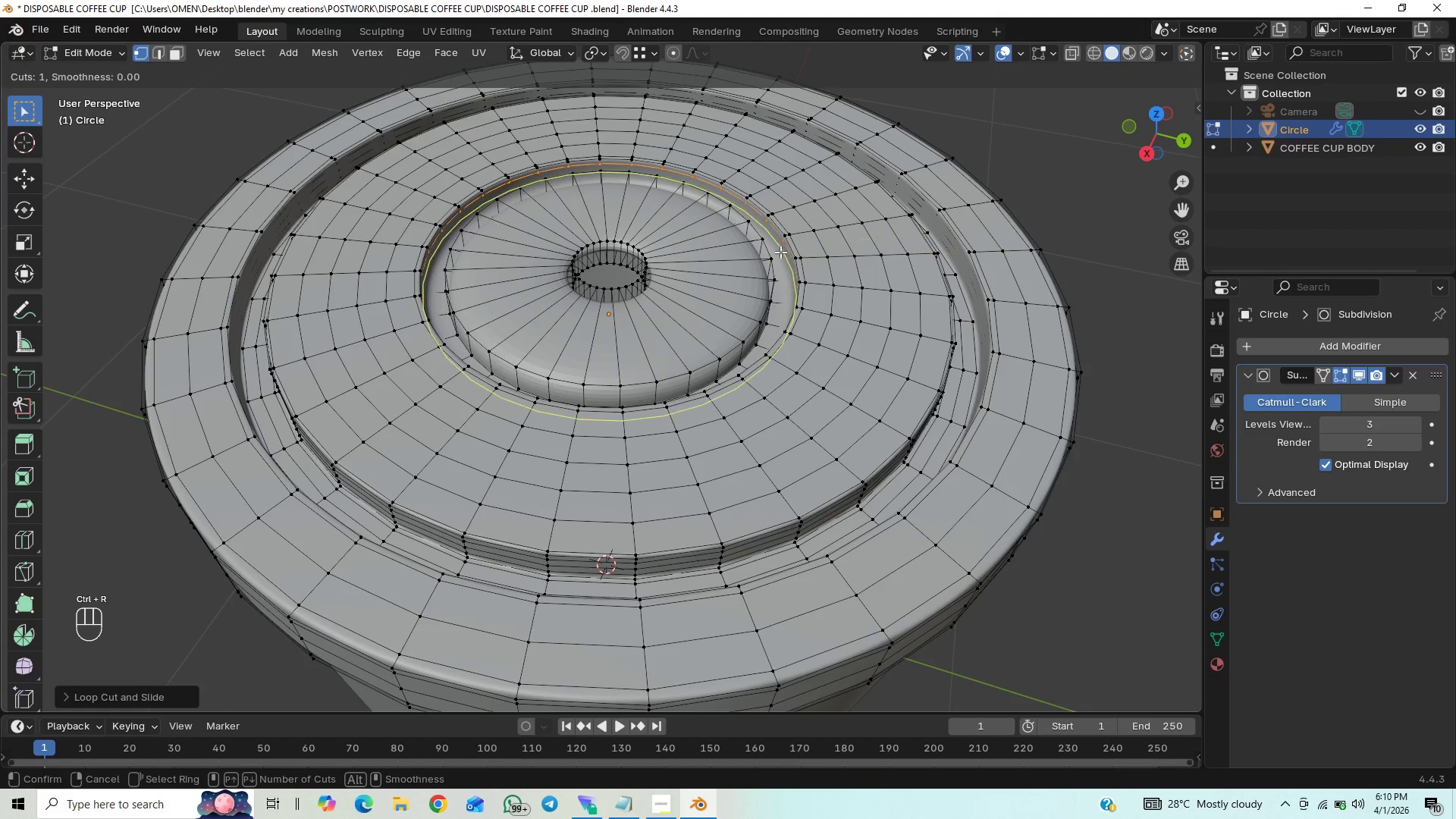 
left_click_drag(start_coordinate=[780, 252], to_coordinate=[783, 256])
 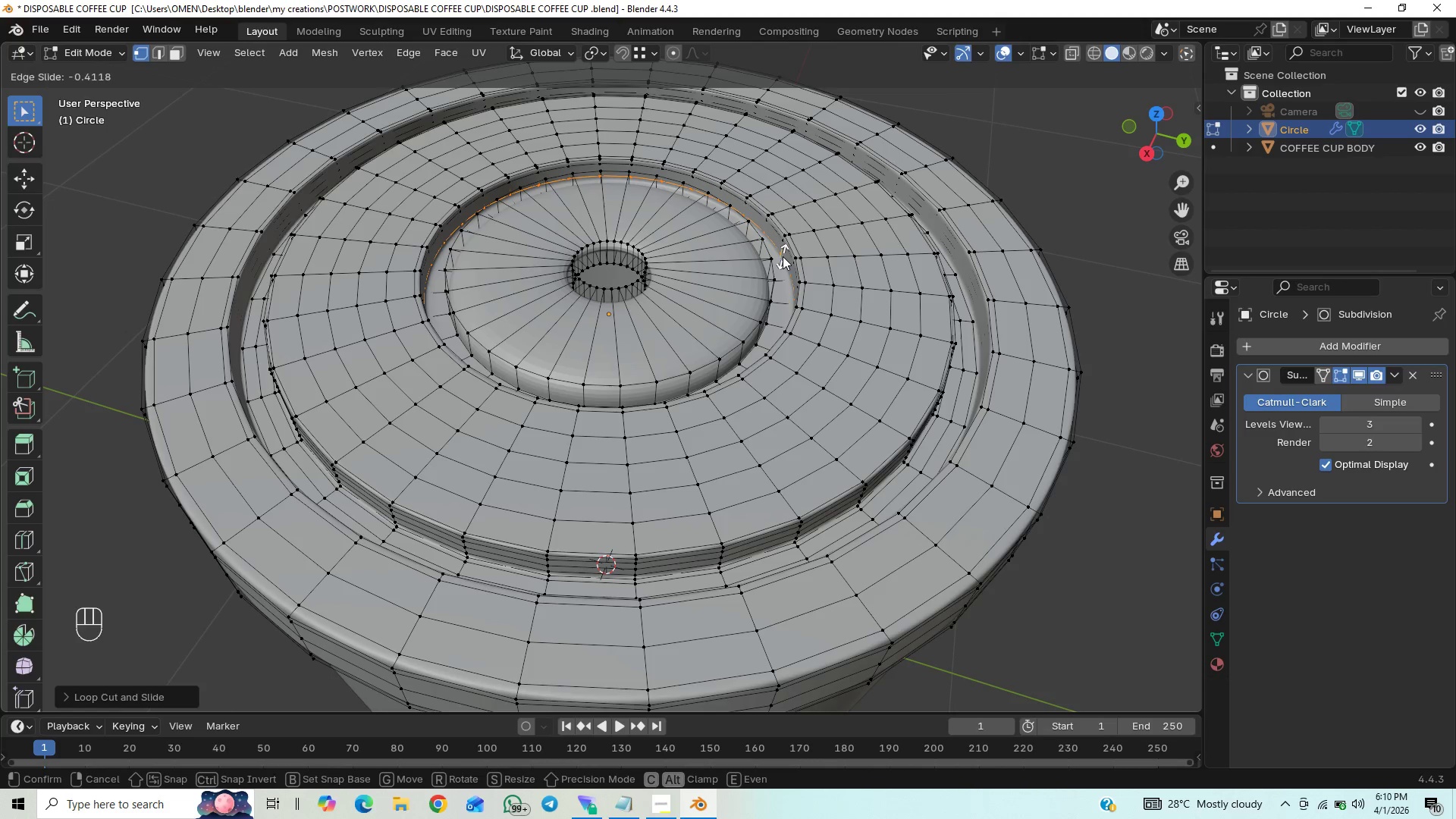 
left_click([783, 256])
 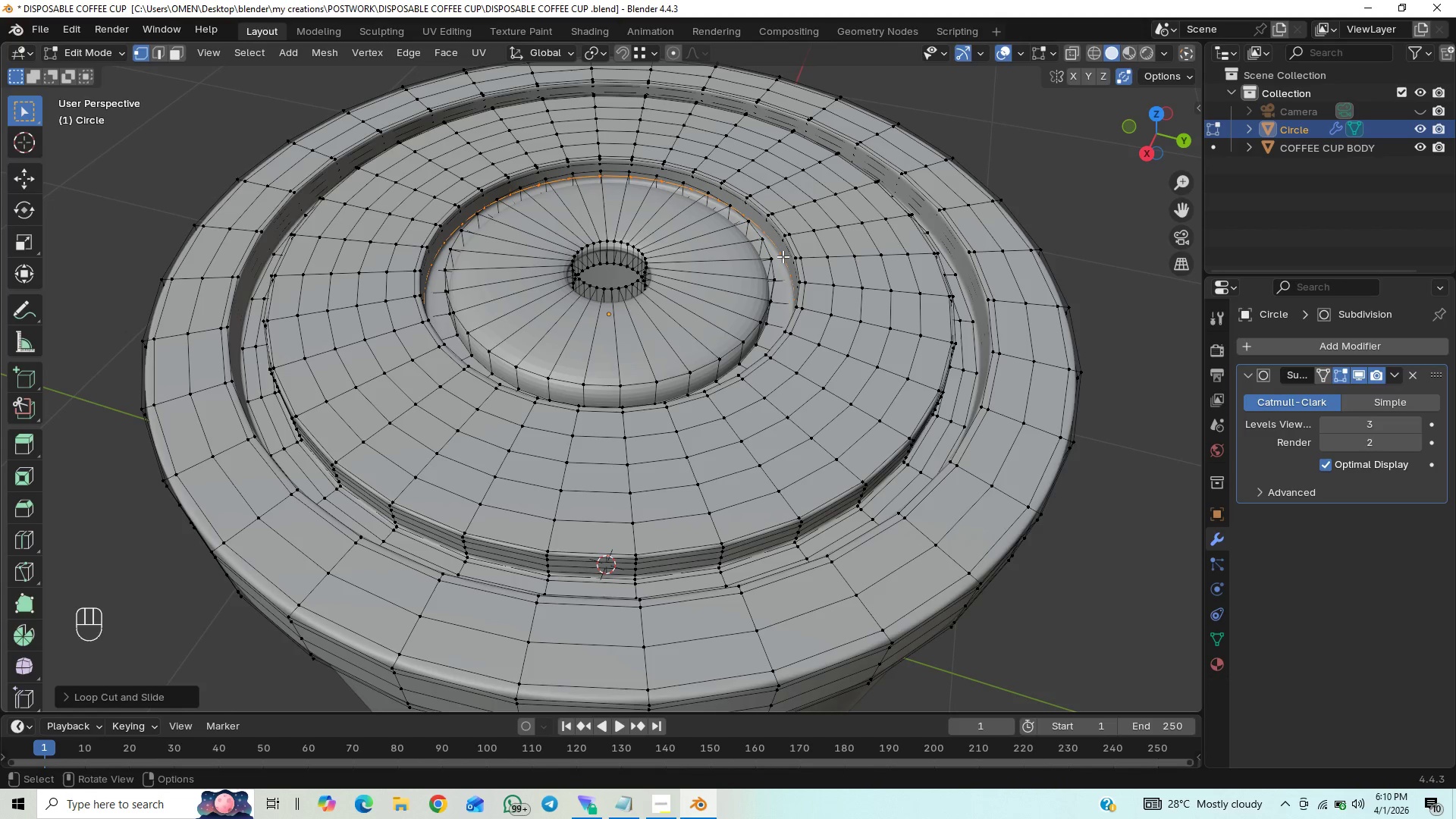 
key(Control+S)
 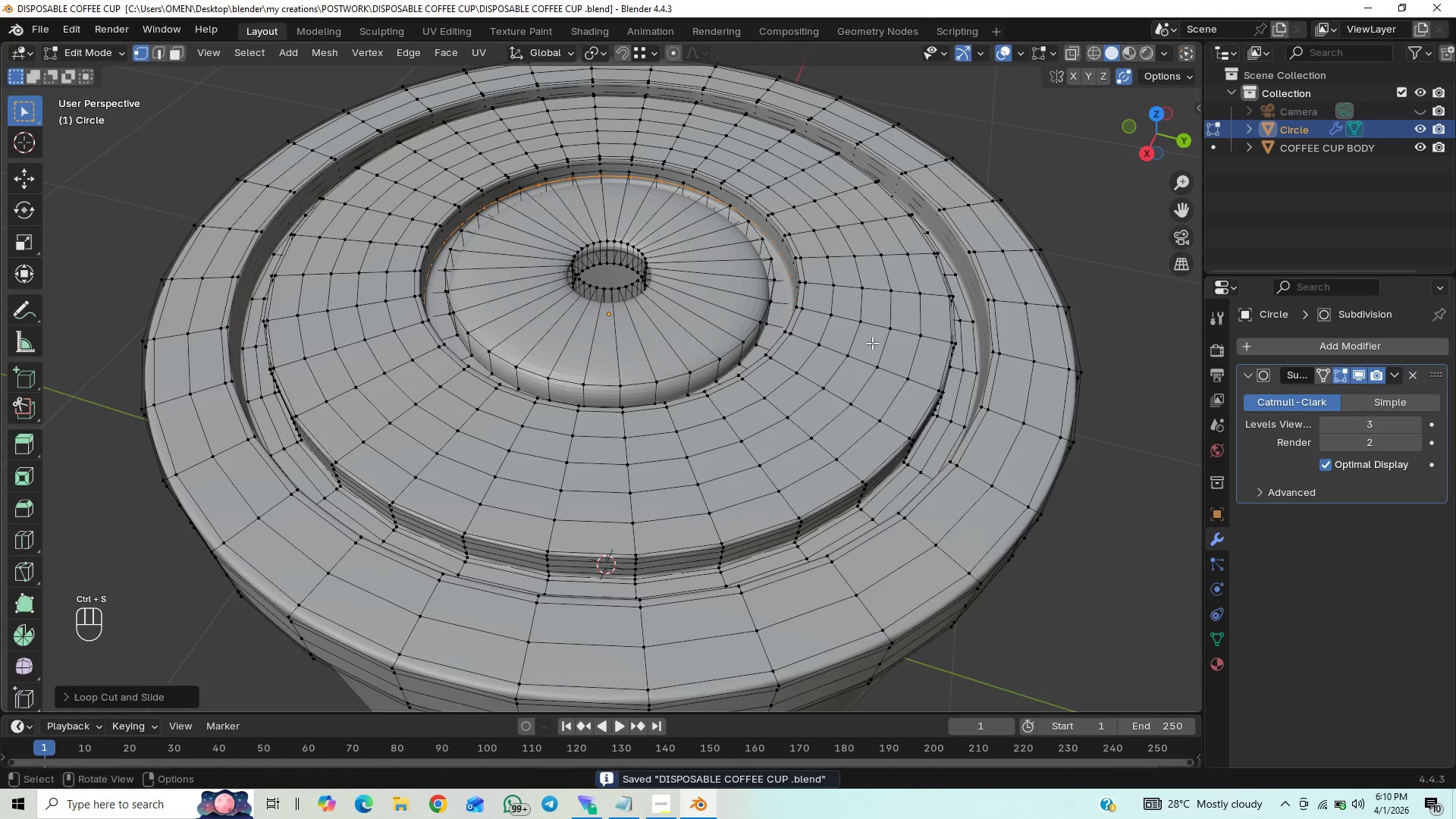 
key(Control+R)
 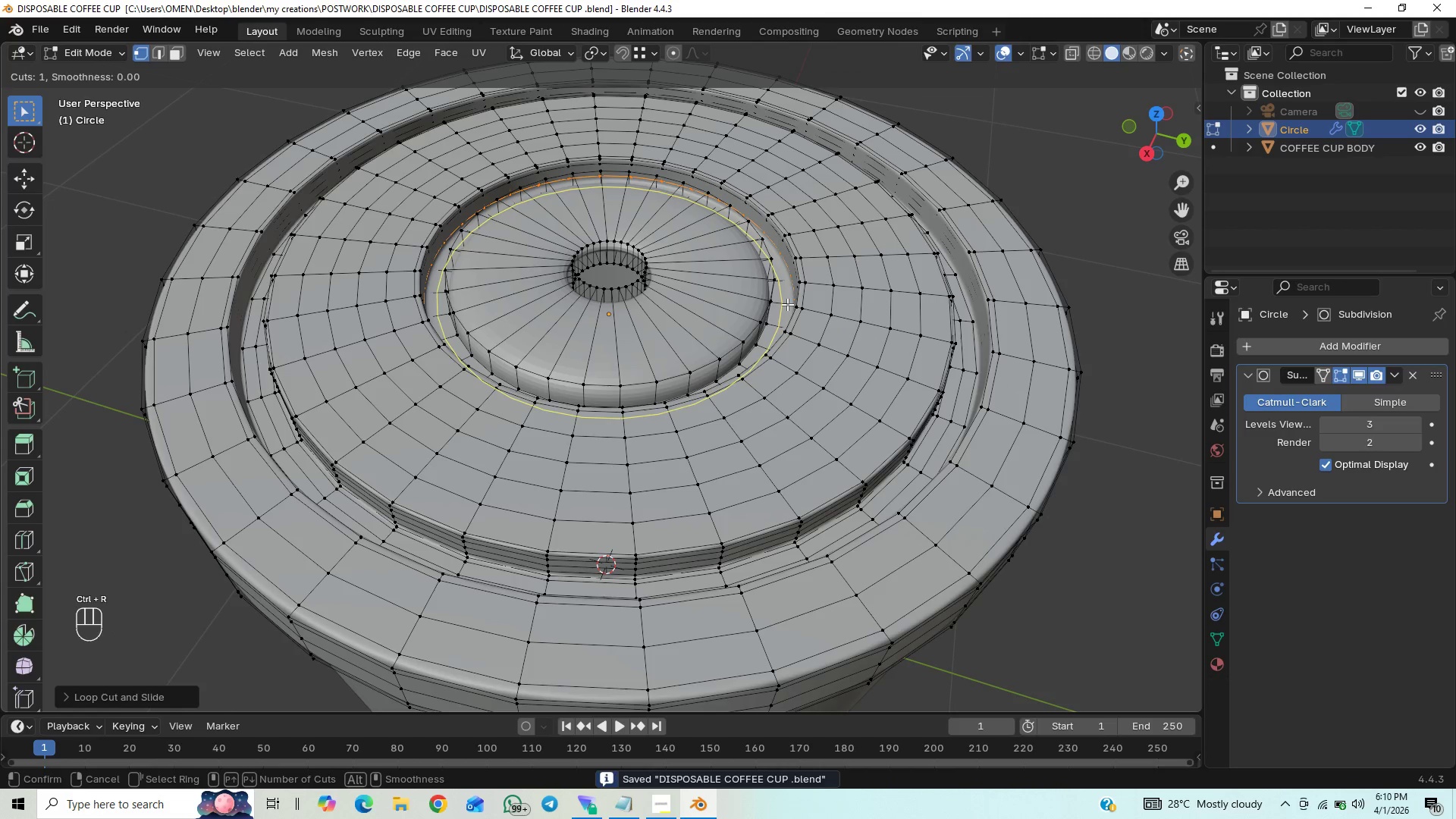 
scroll: coordinate [787, 304], scroll_direction: up, amount: 1.0
 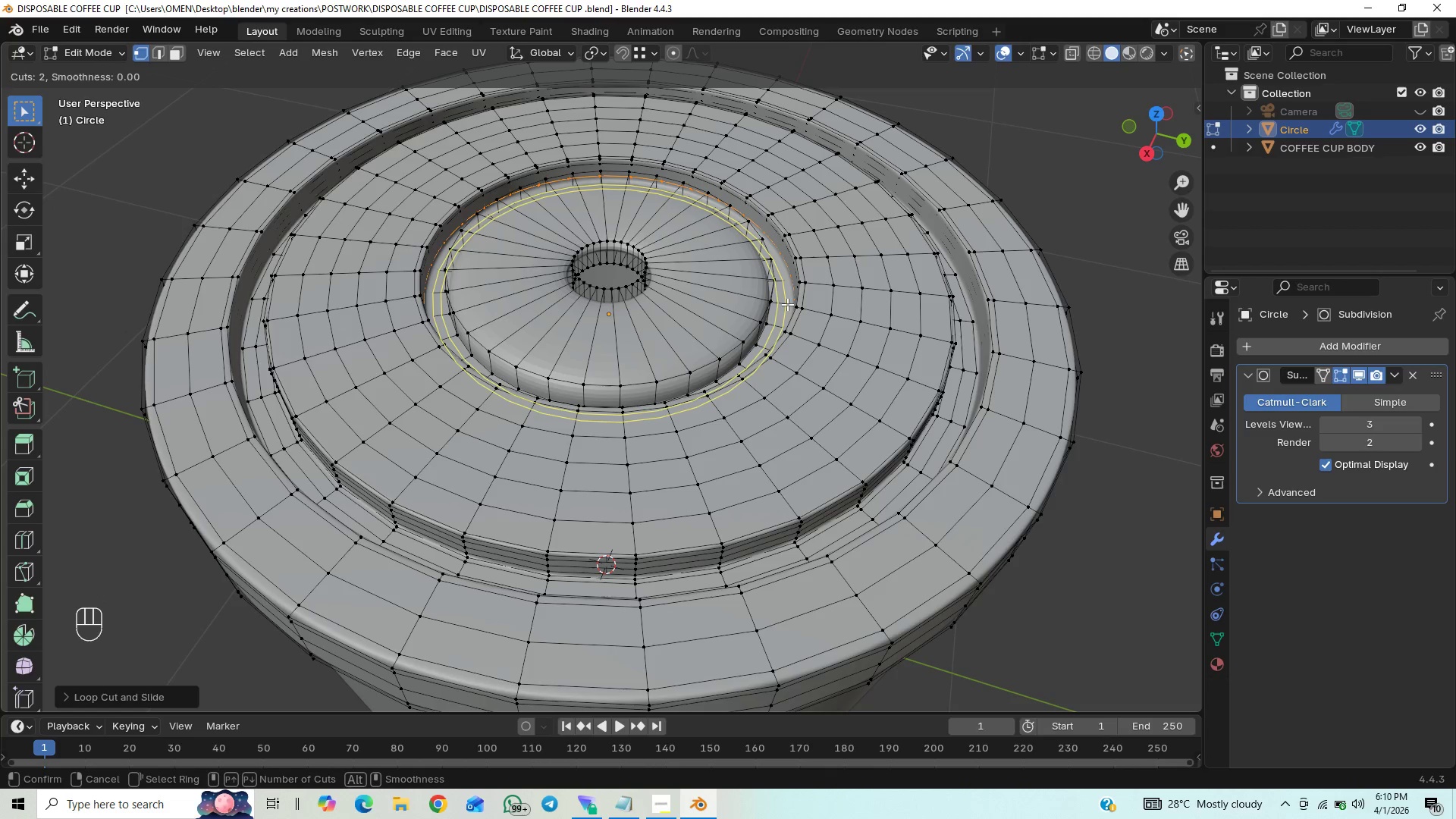 
scroll: coordinate [787, 304], scroll_direction: down, amount: 4.0
 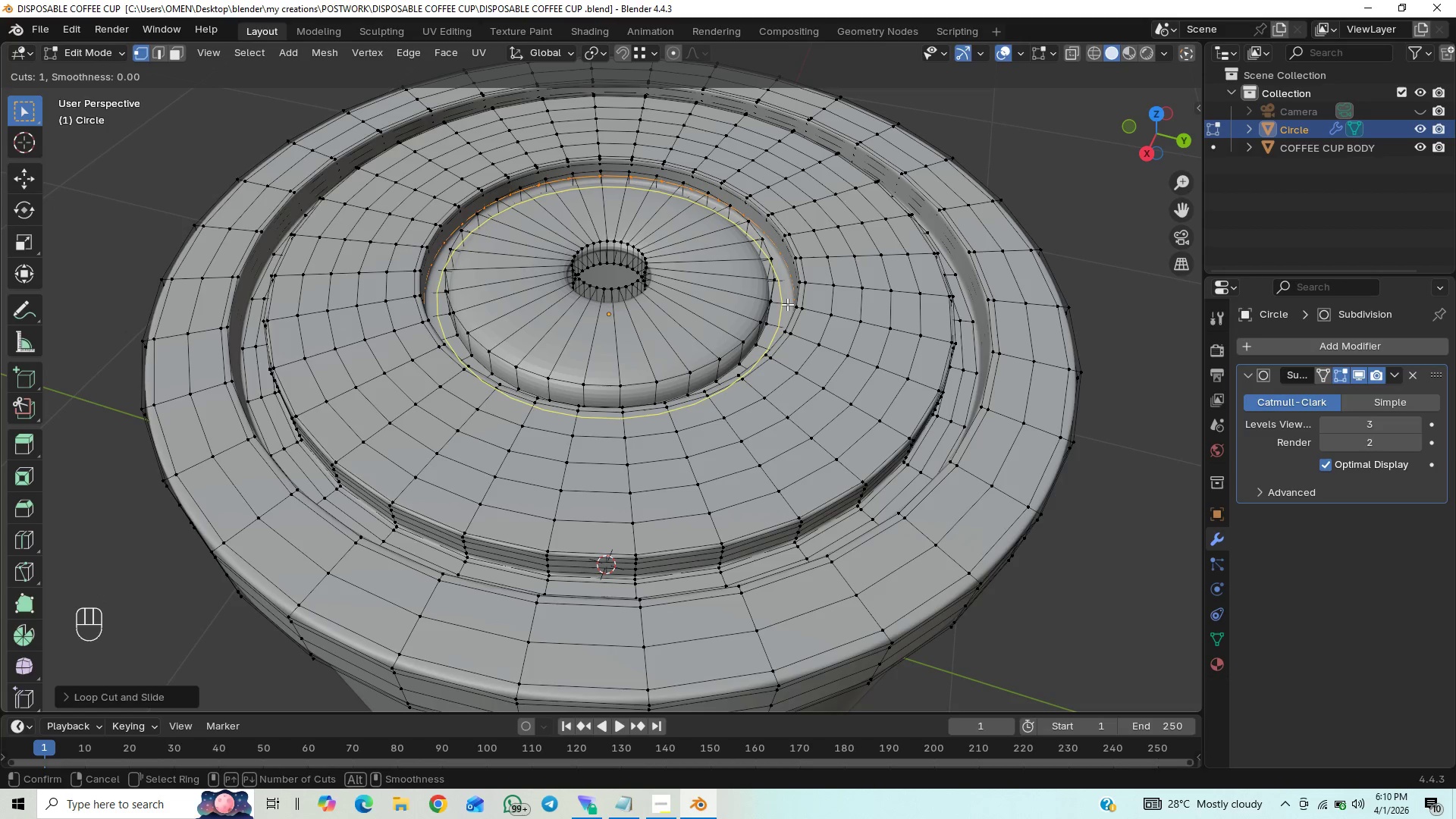 
left_click_drag(start_coordinate=[787, 304], to_coordinate=[792, 329])
 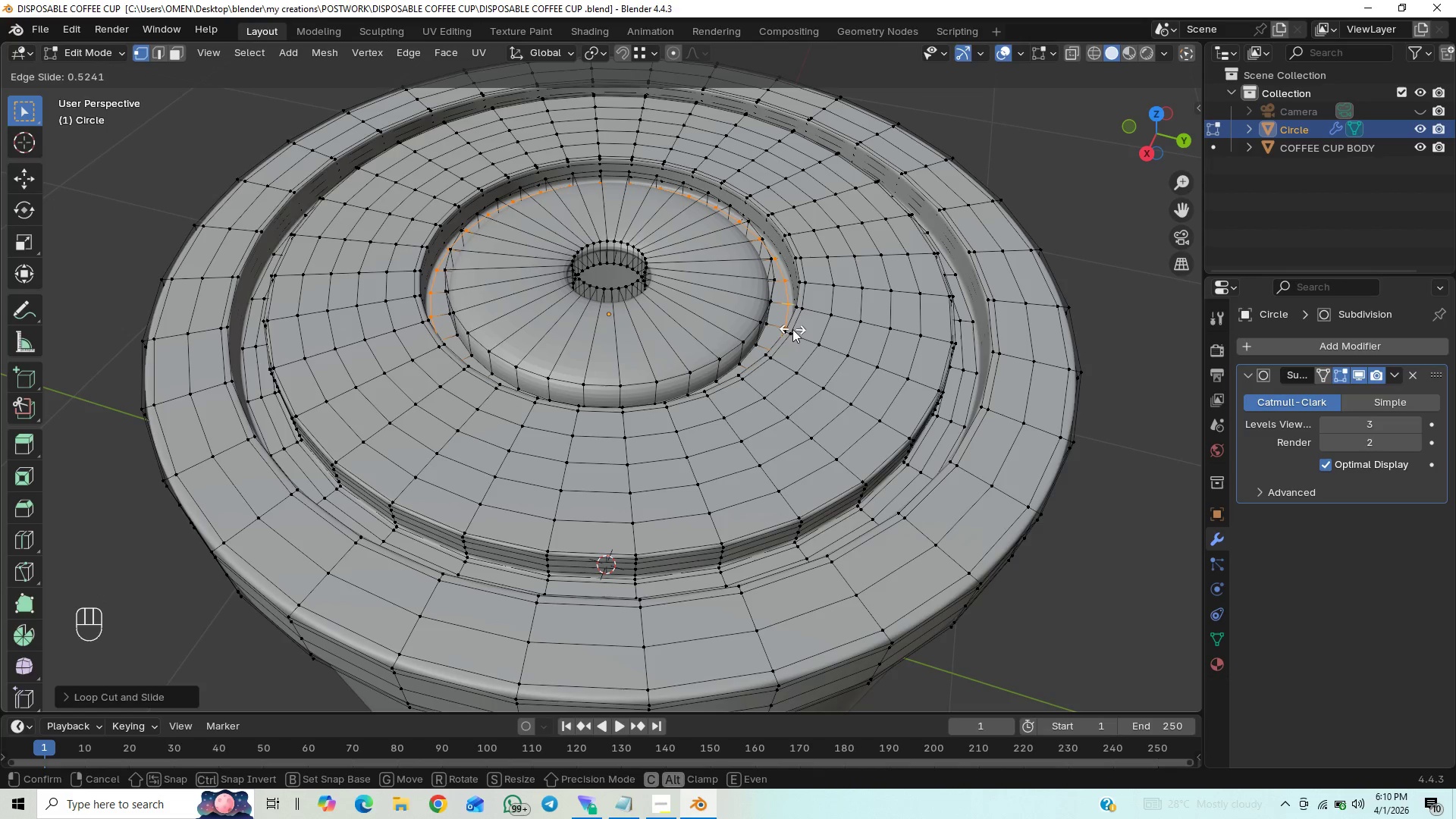 
left_click([792, 329])
 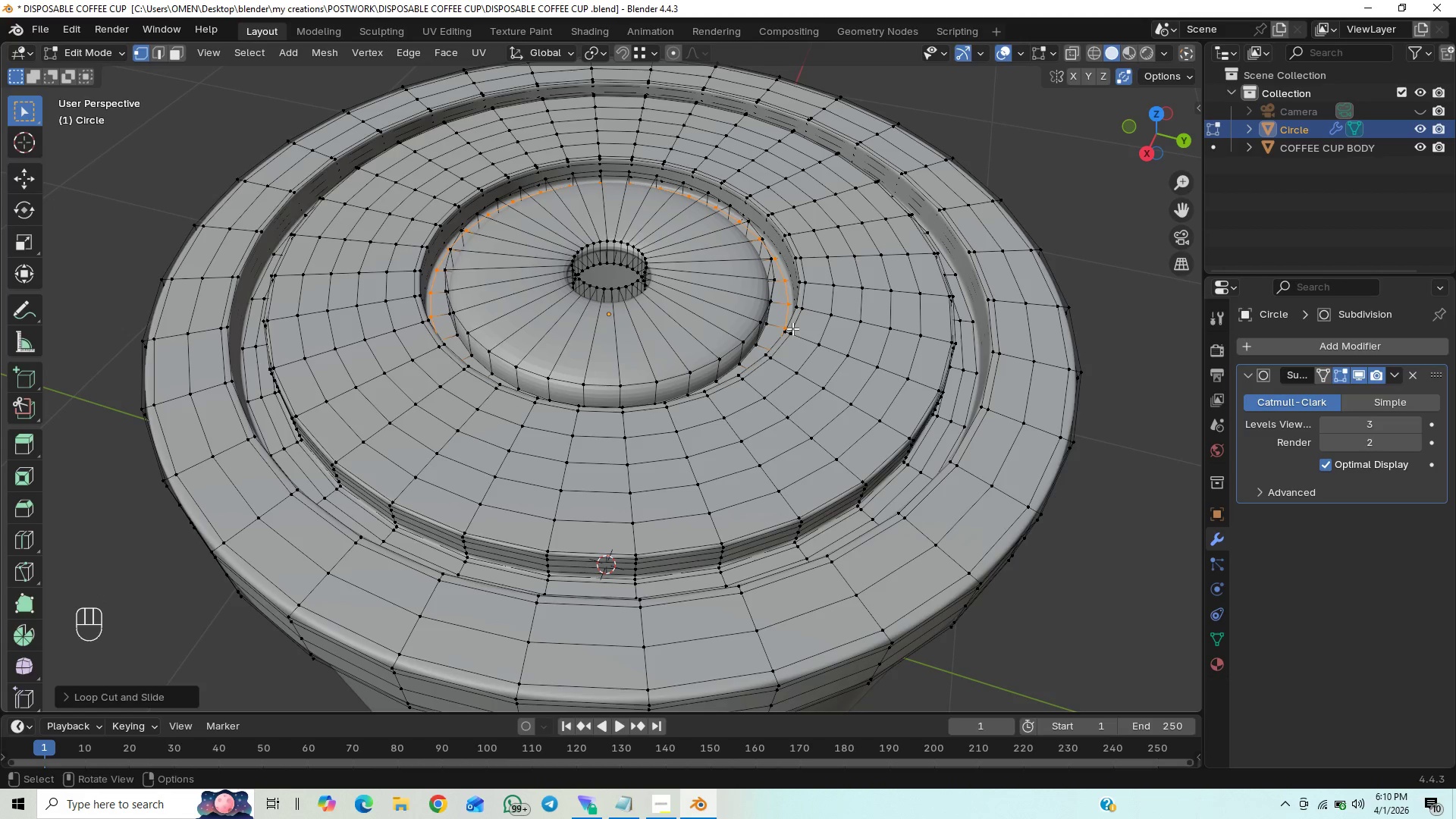 
key(Control+R)
 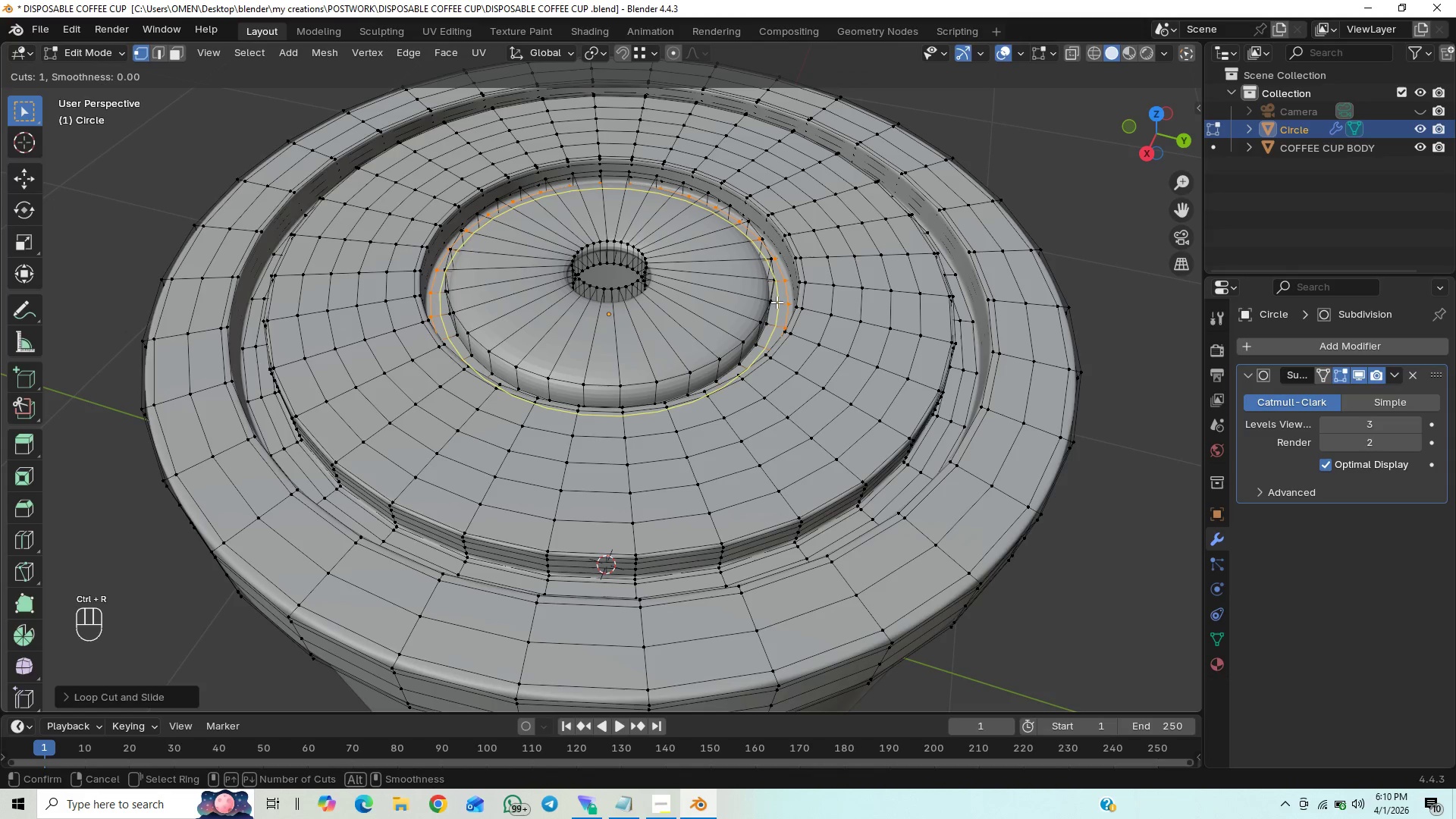 
left_click_drag(start_coordinate=[777, 302], to_coordinate=[769, 309])
 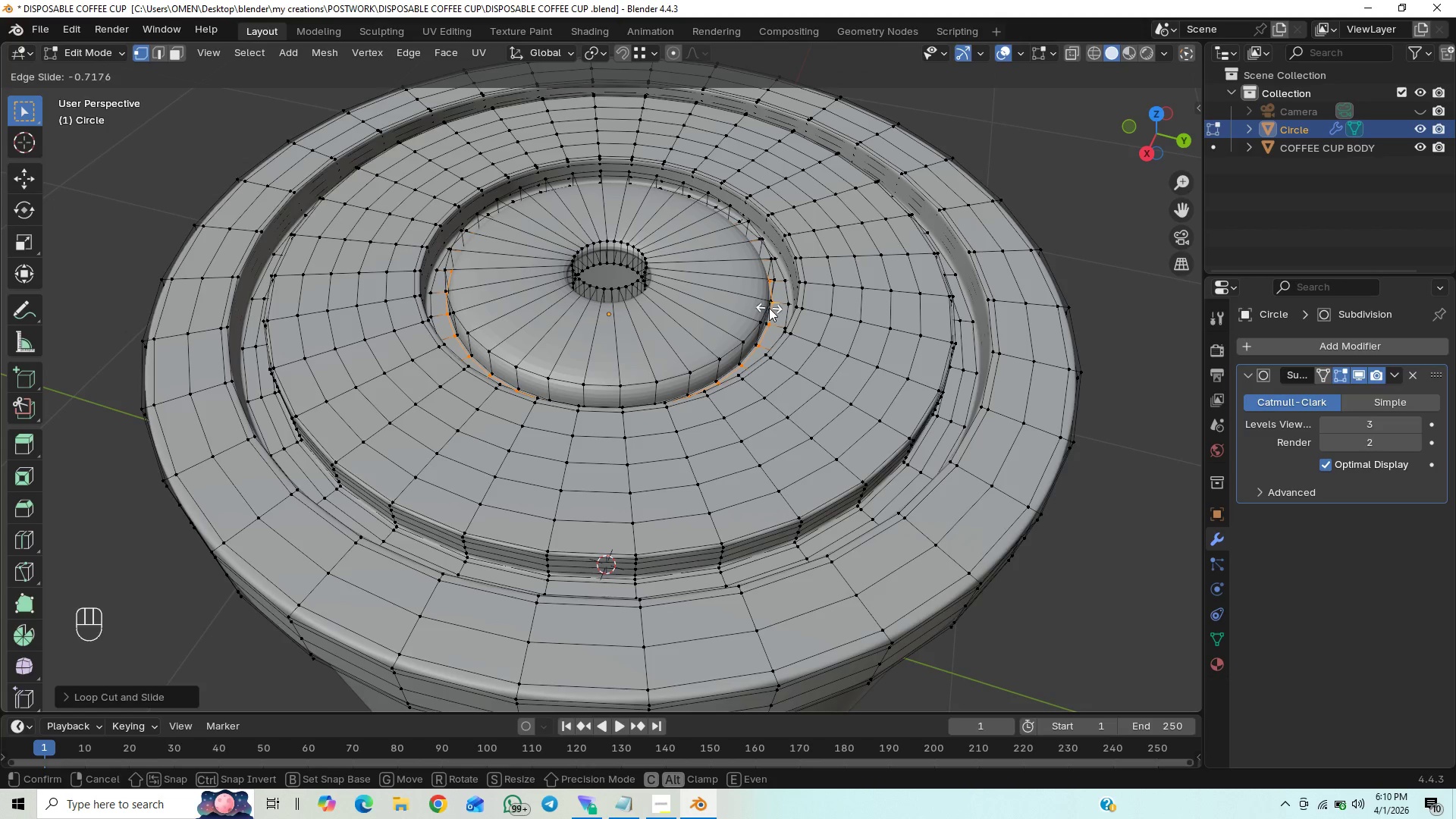 
left_click([769, 308])
 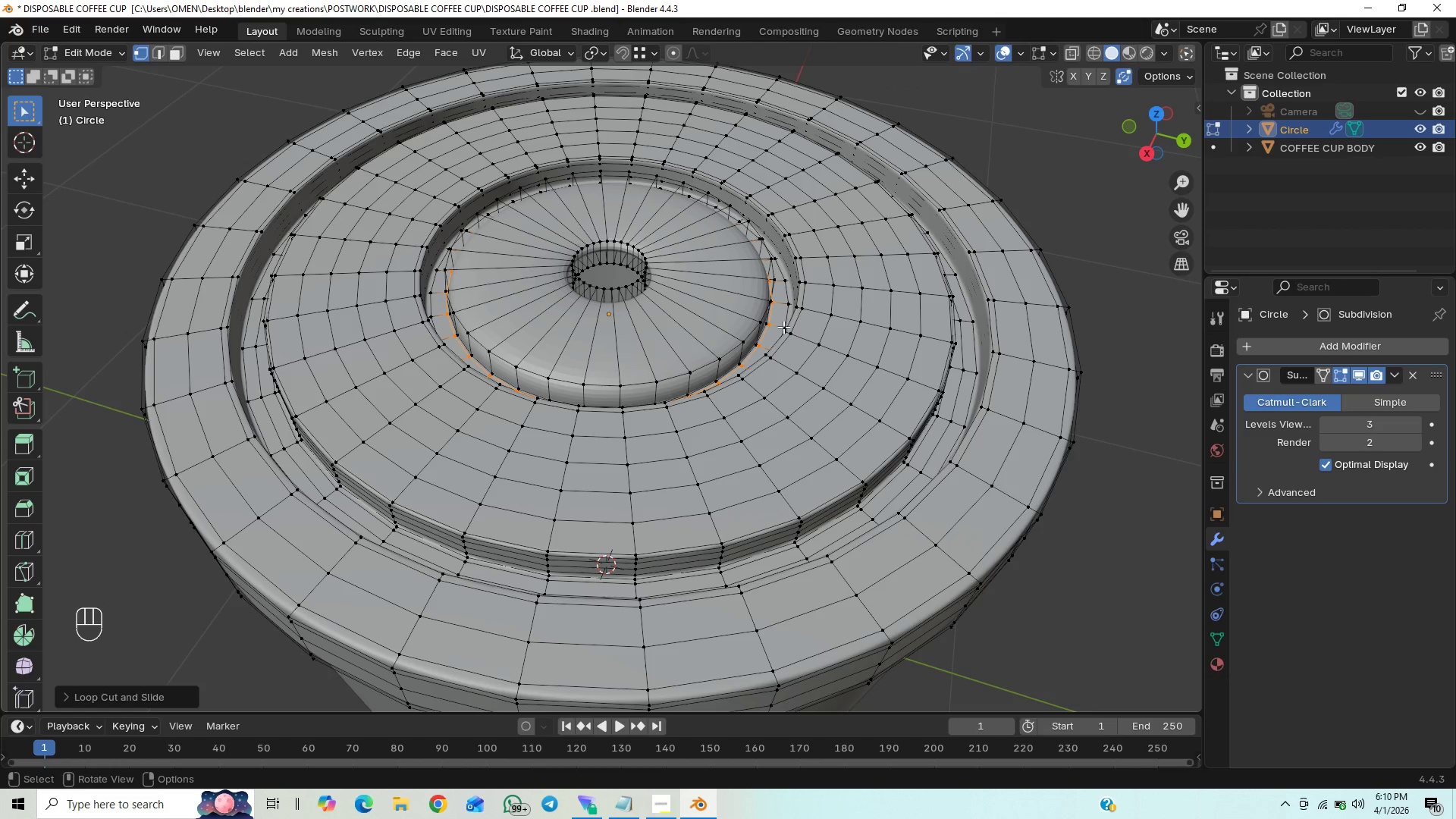 
key(Control+R)
 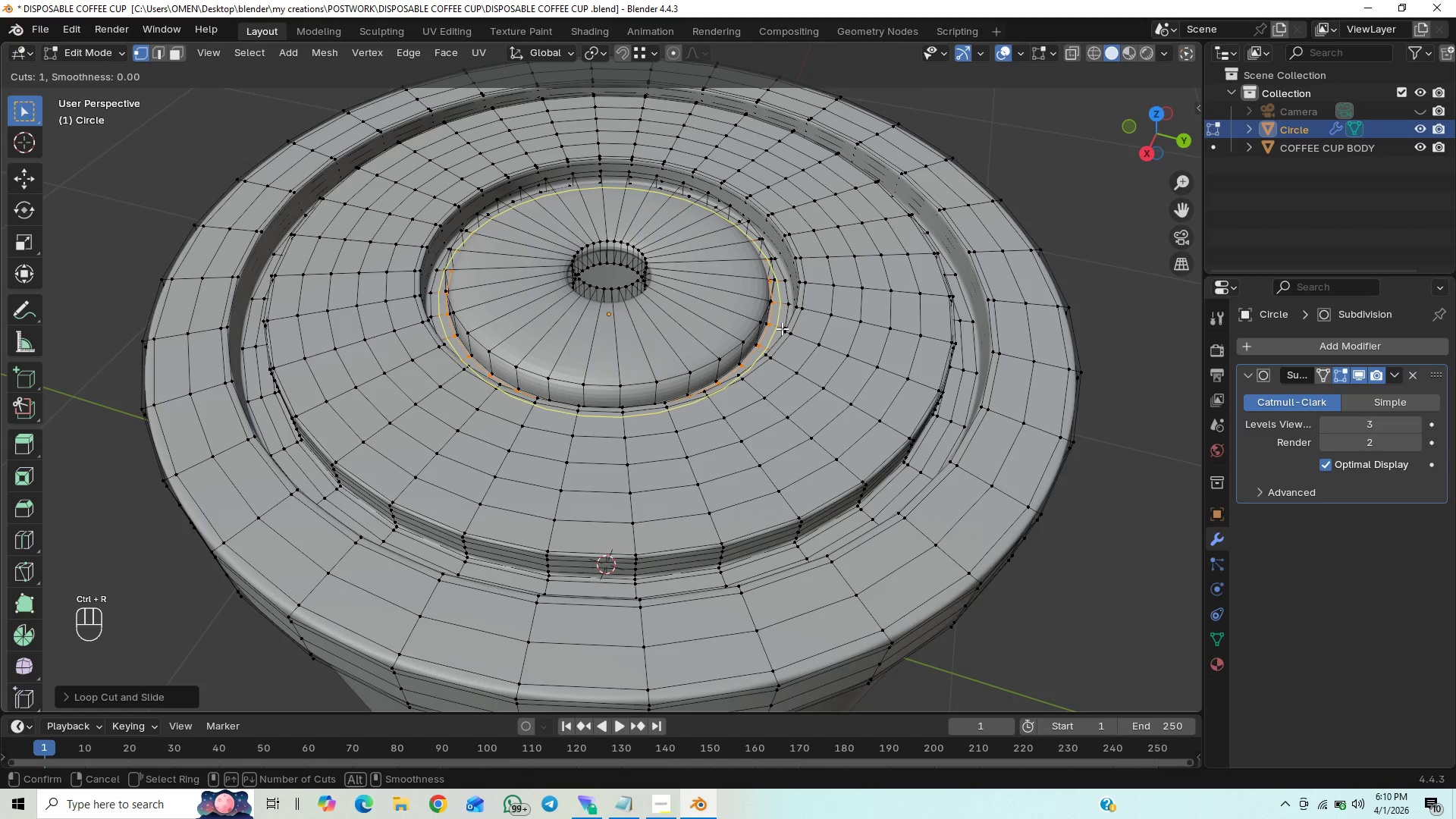 
left_click([782, 328])
 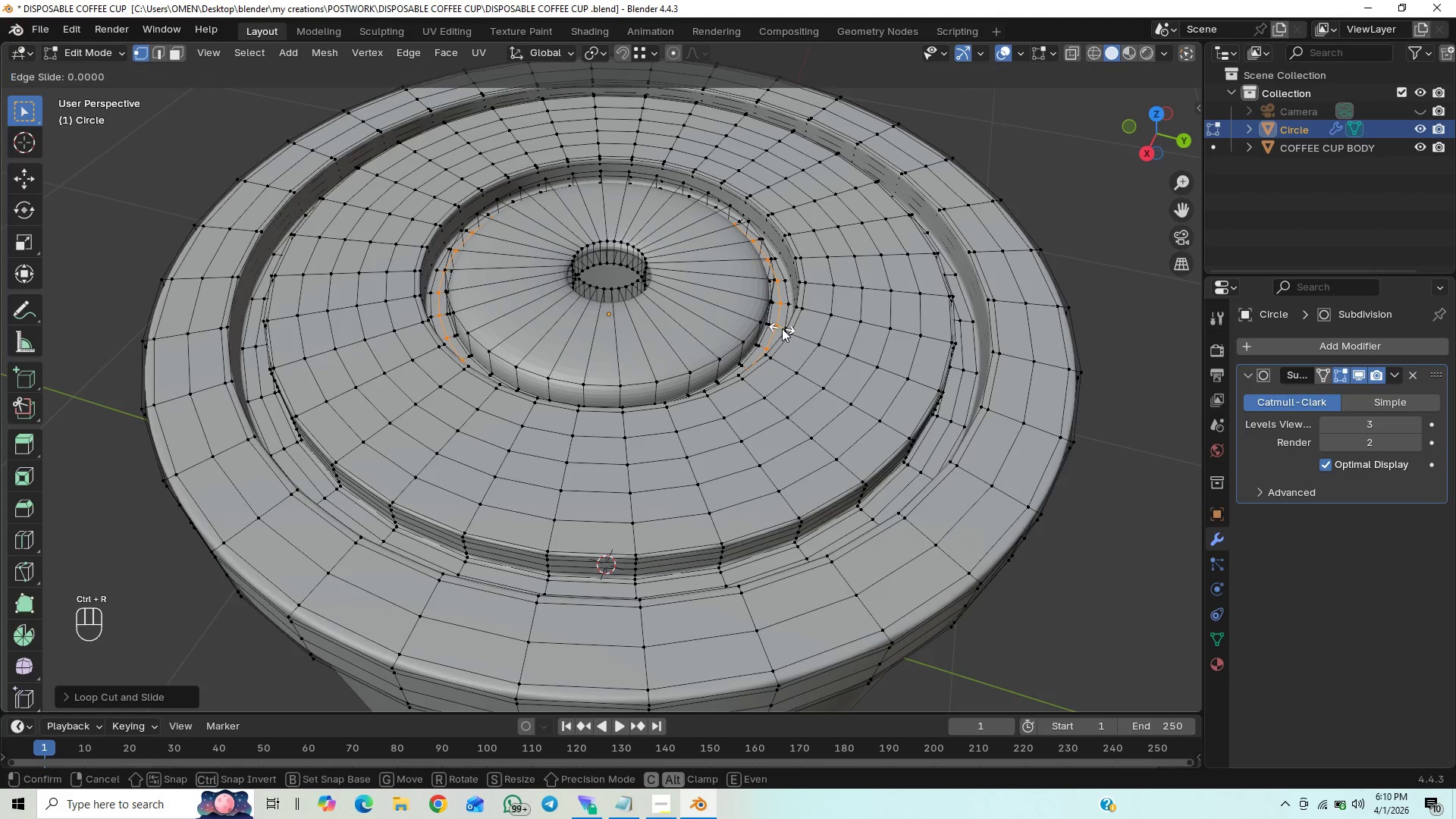 
right_click([782, 328])
 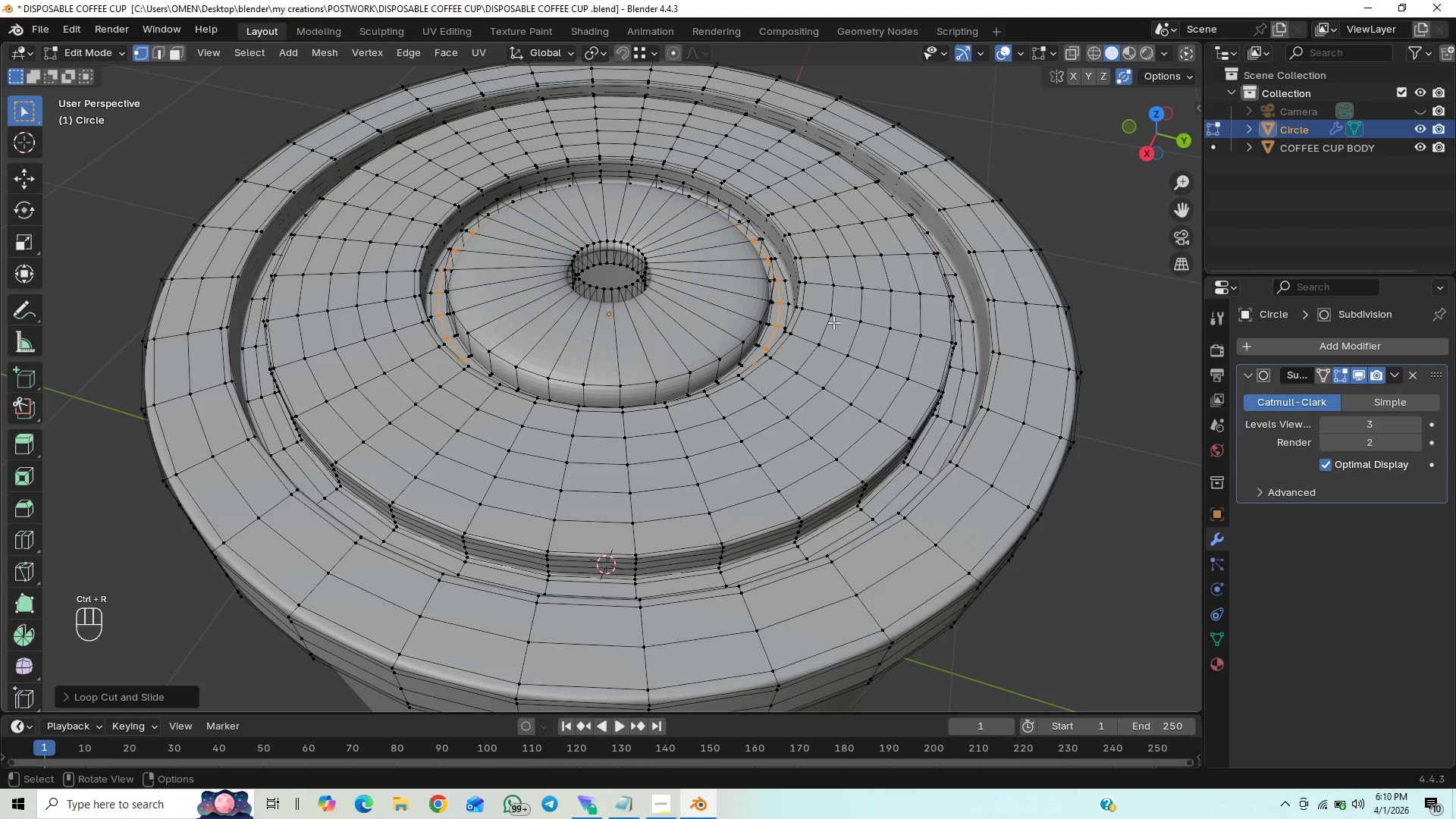 
key(Tab)
 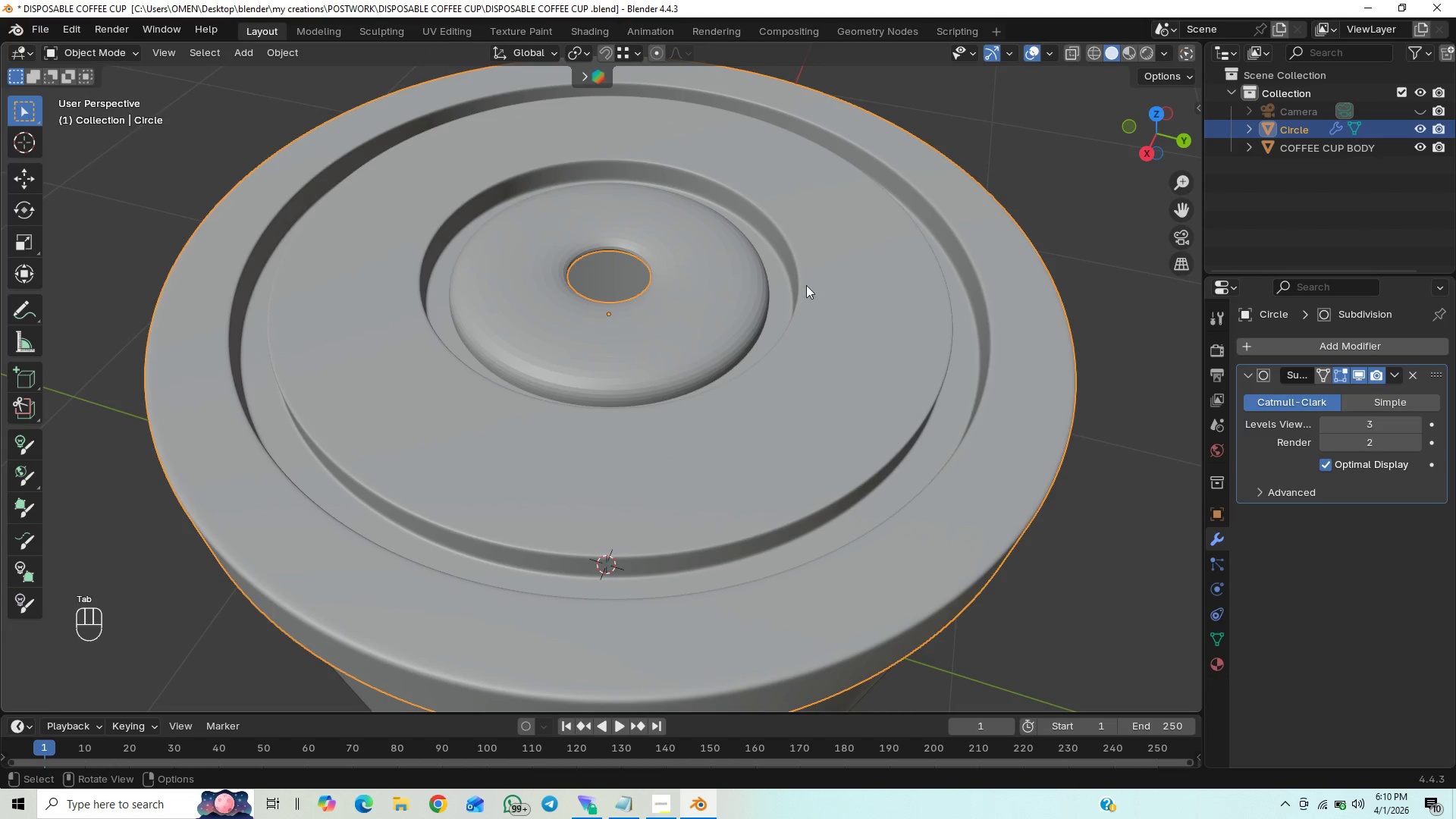 
key(Tab)
 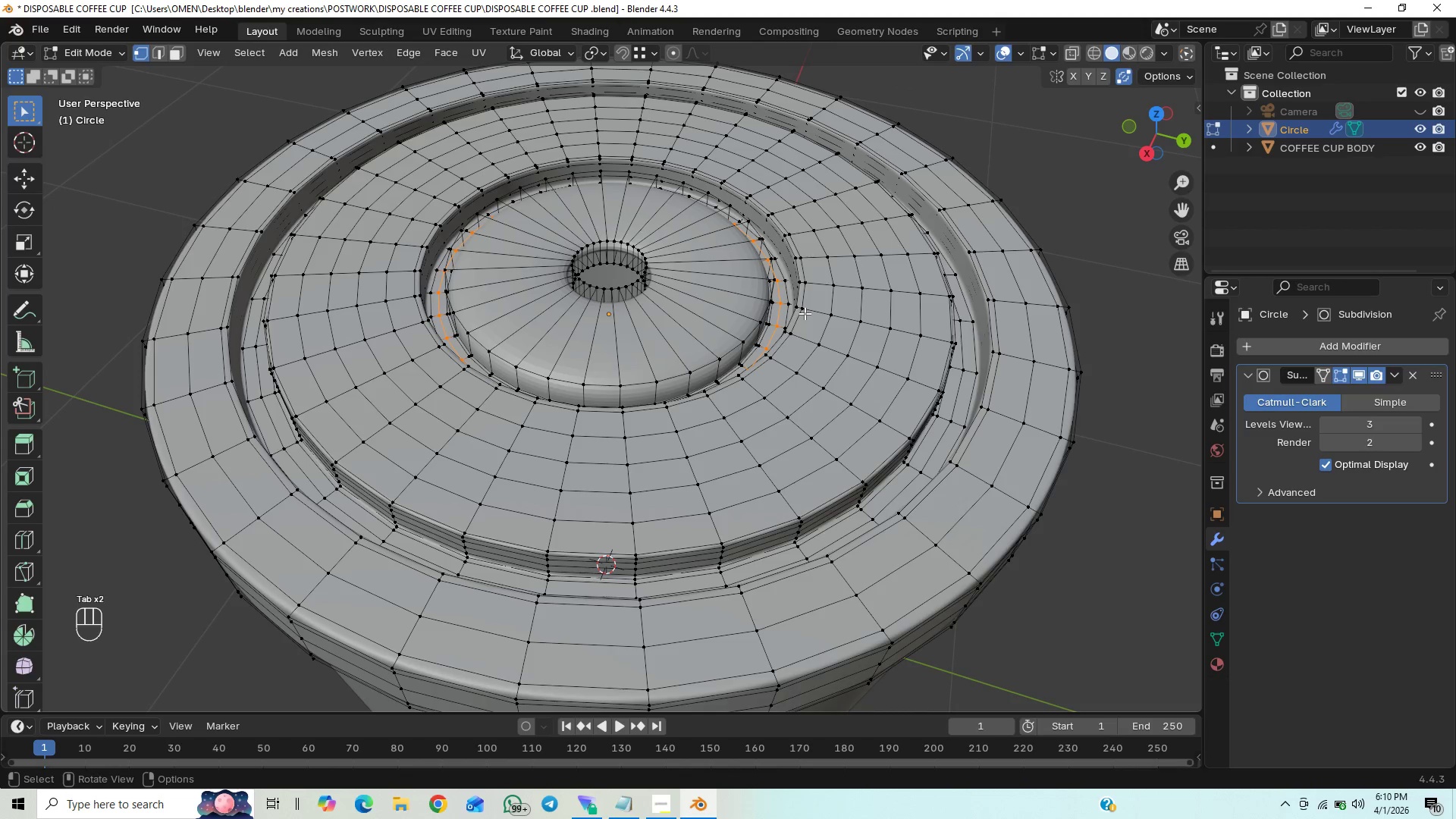 
key(Control+S)
 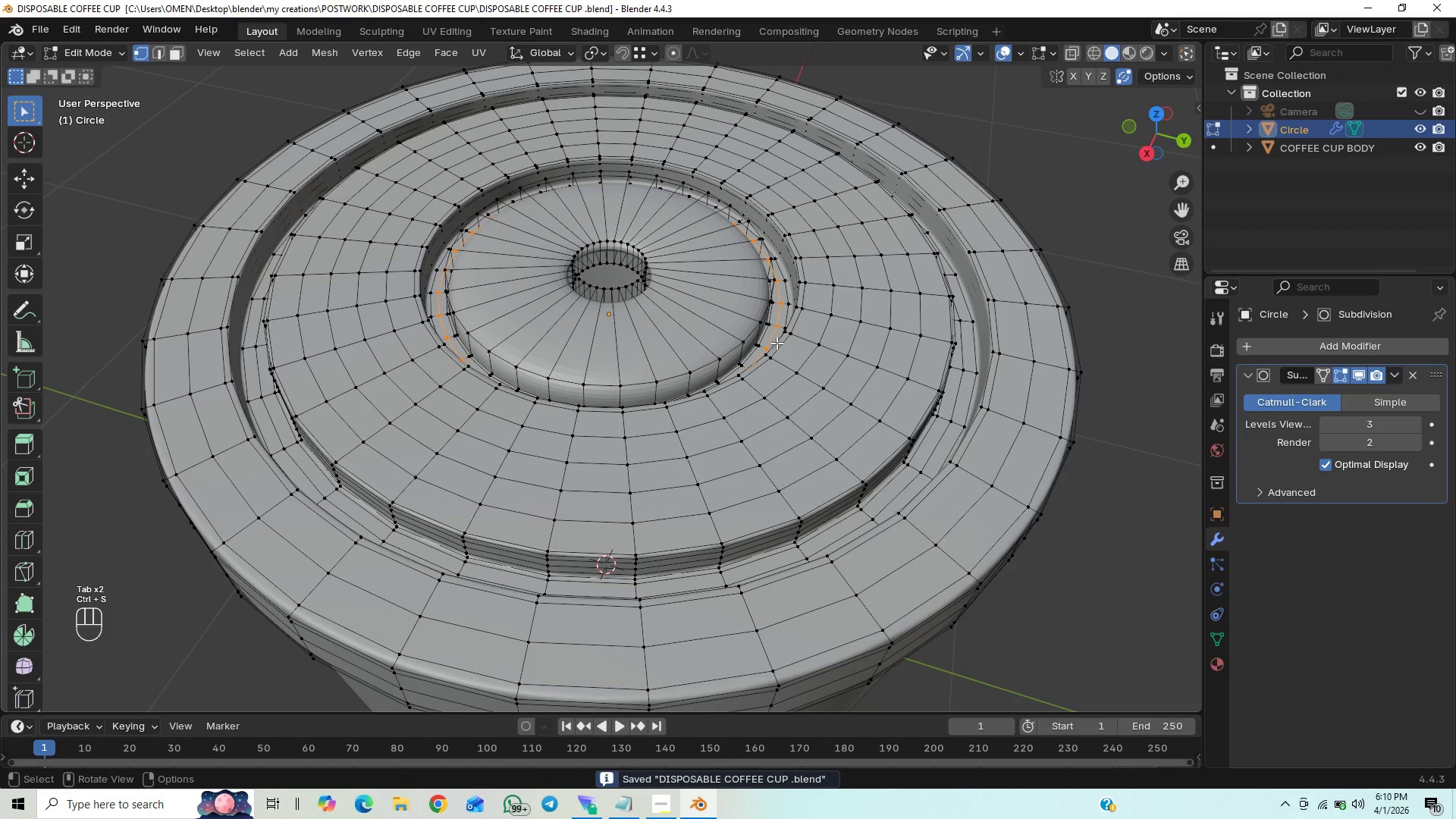 
key(Control+R)
 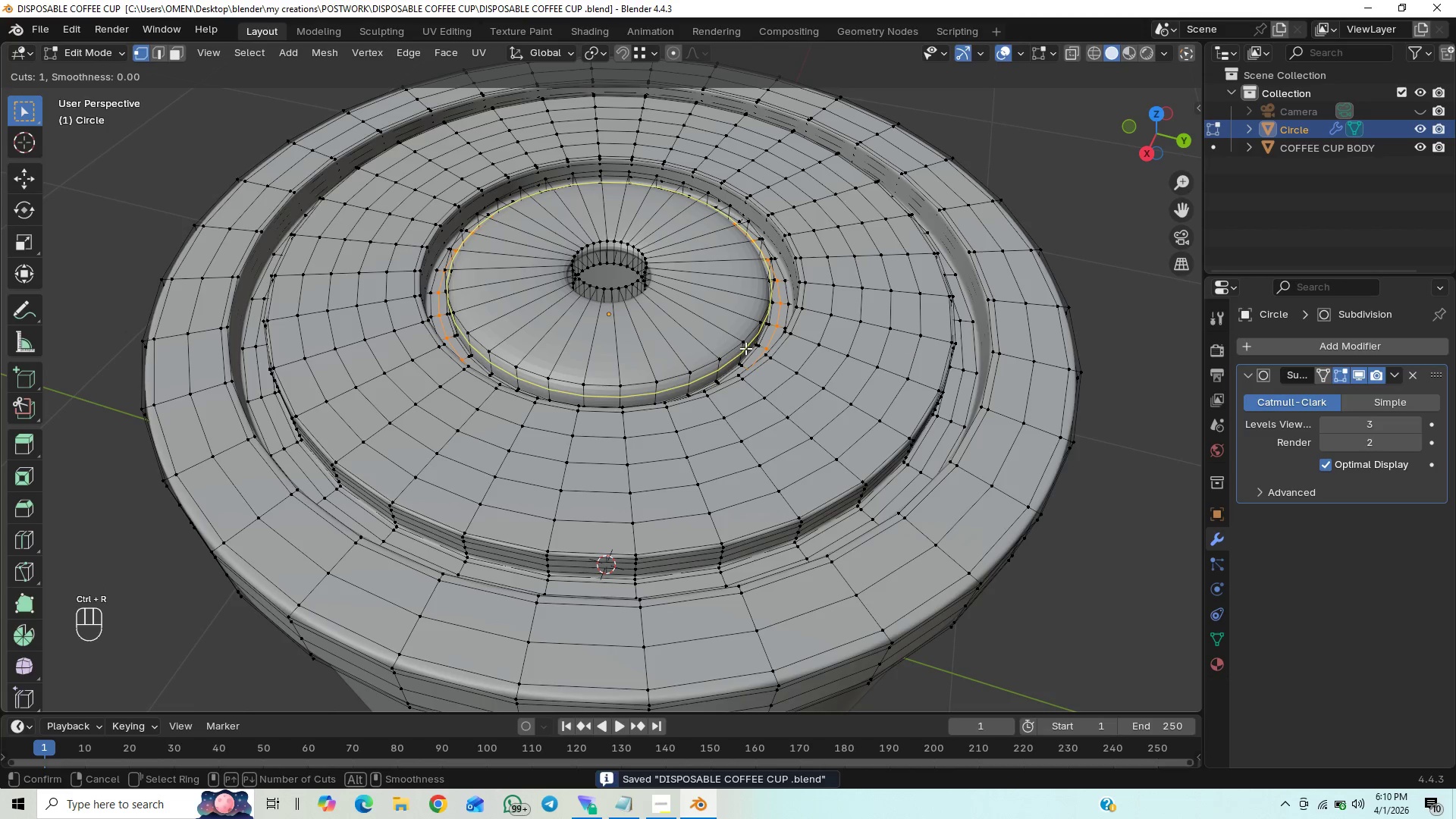 
left_click_drag(start_coordinate=[745, 348], to_coordinate=[745, 340])
 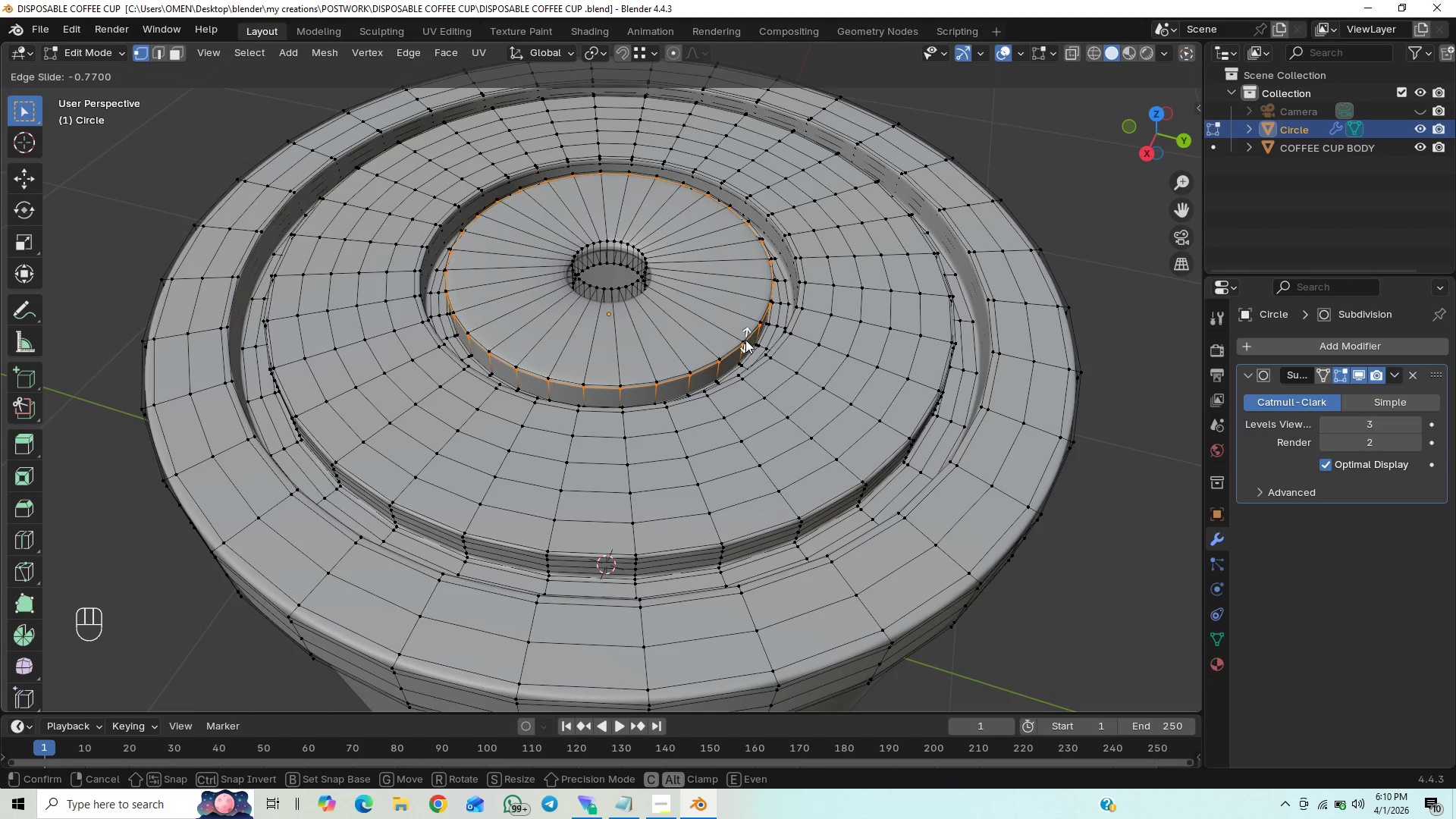 
left_click([745, 340])
 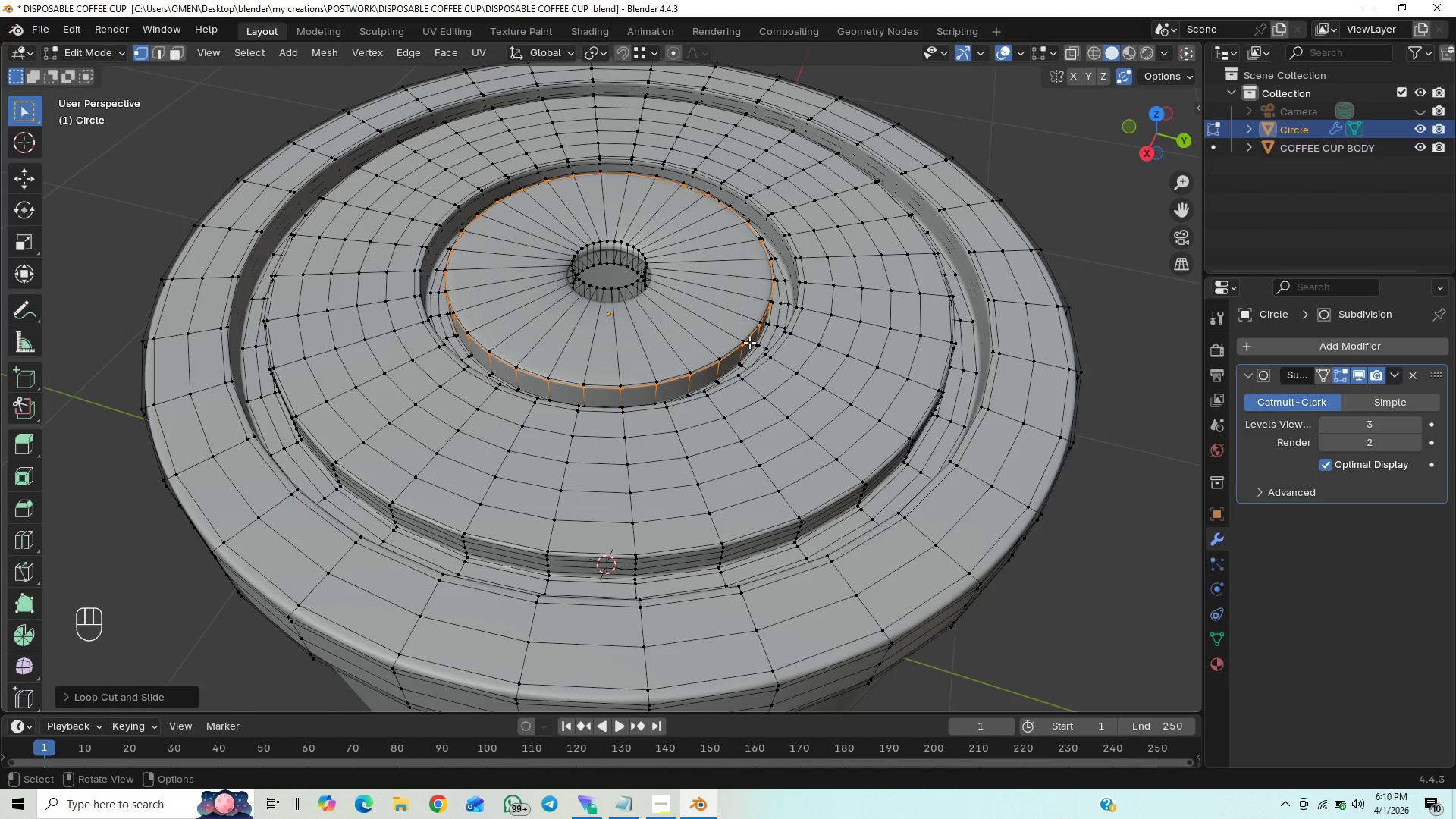 
key(Control+R)
 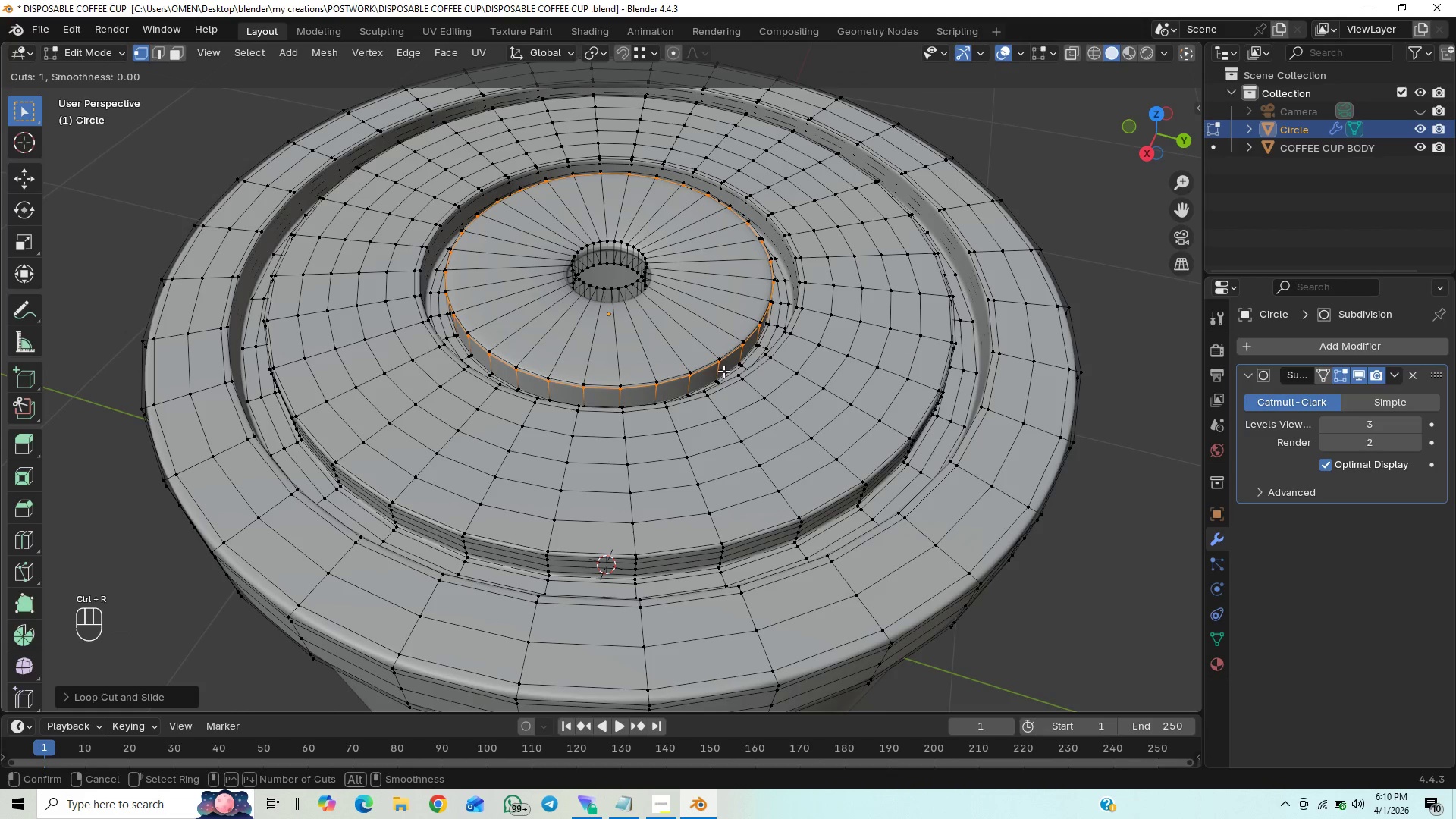 
left_click_drag(start_coordinate=[713, 373], to_coordinate=[714, 378])
 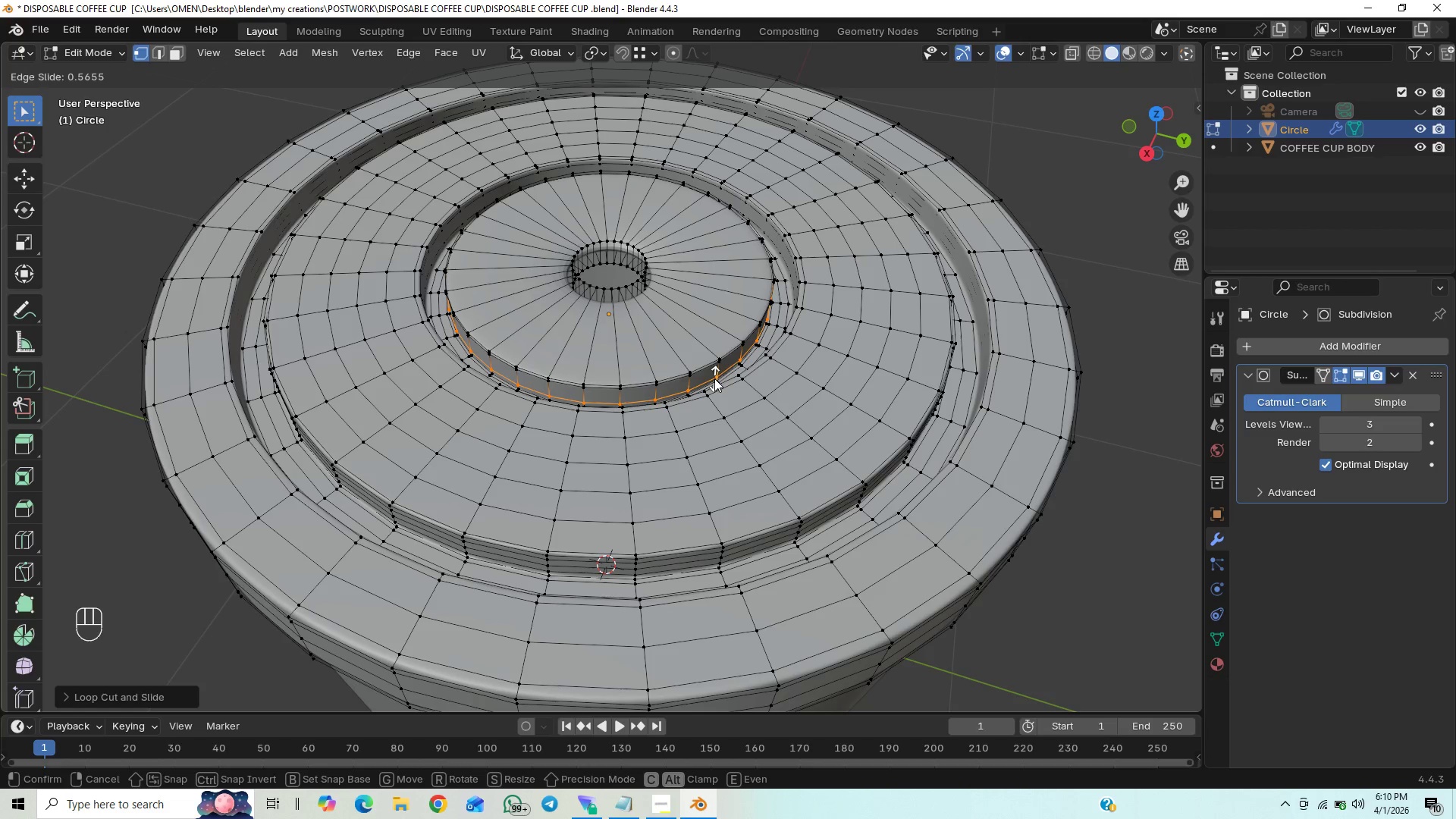 
left_click([714, 378])
 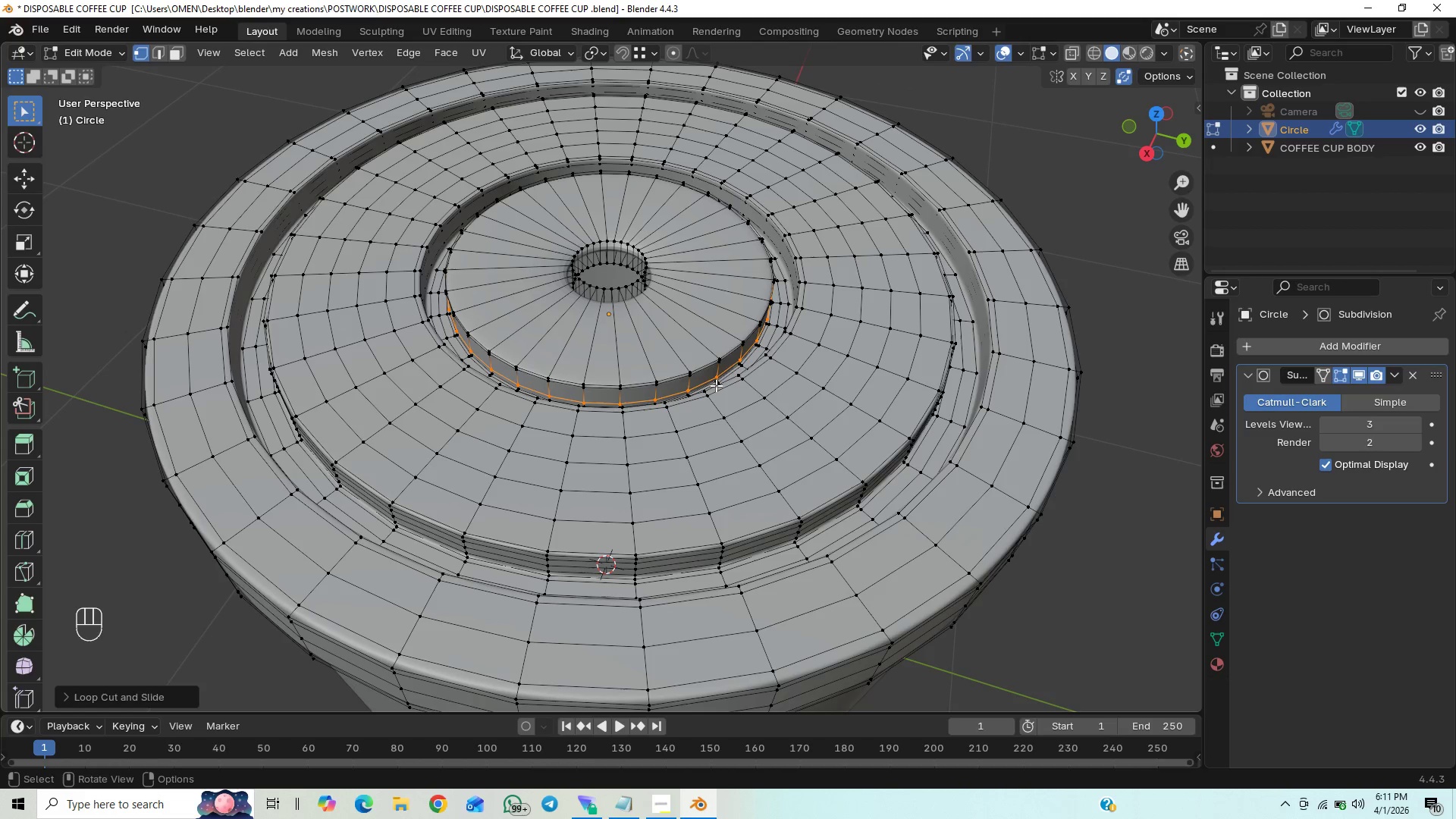 
key(Control+R)
 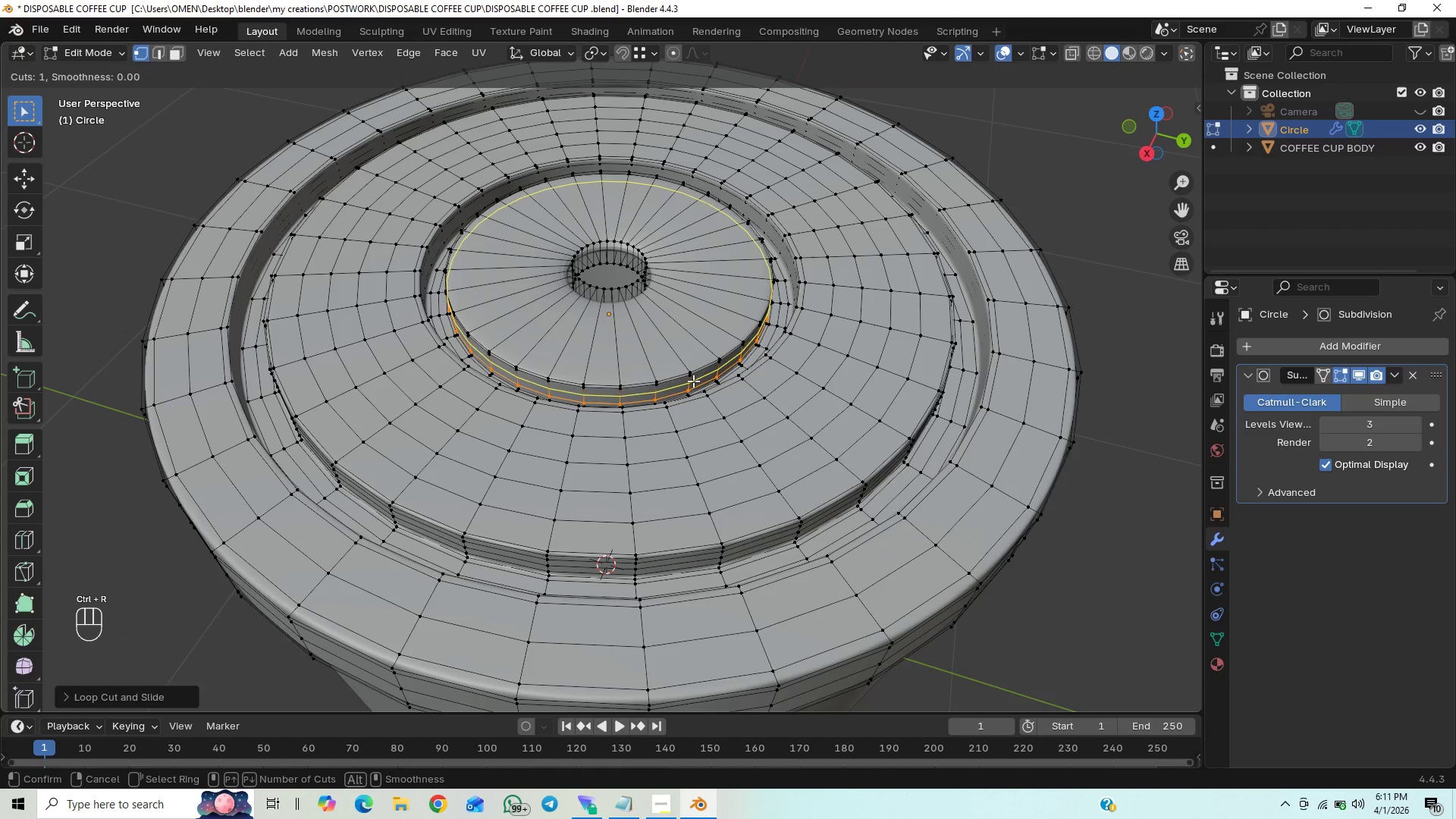 
left_click([693, 381])
 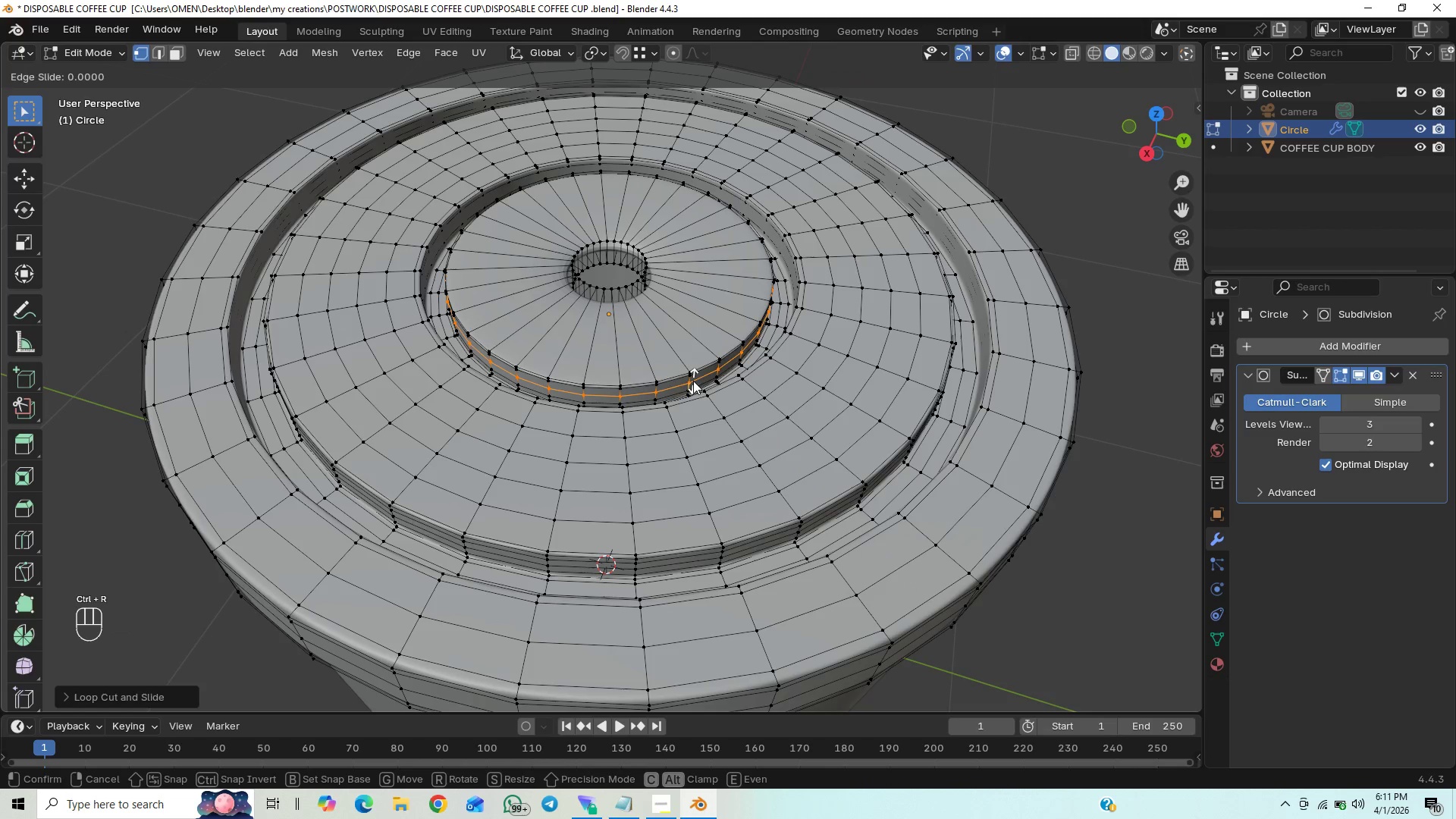 
right_click([693, 381])
 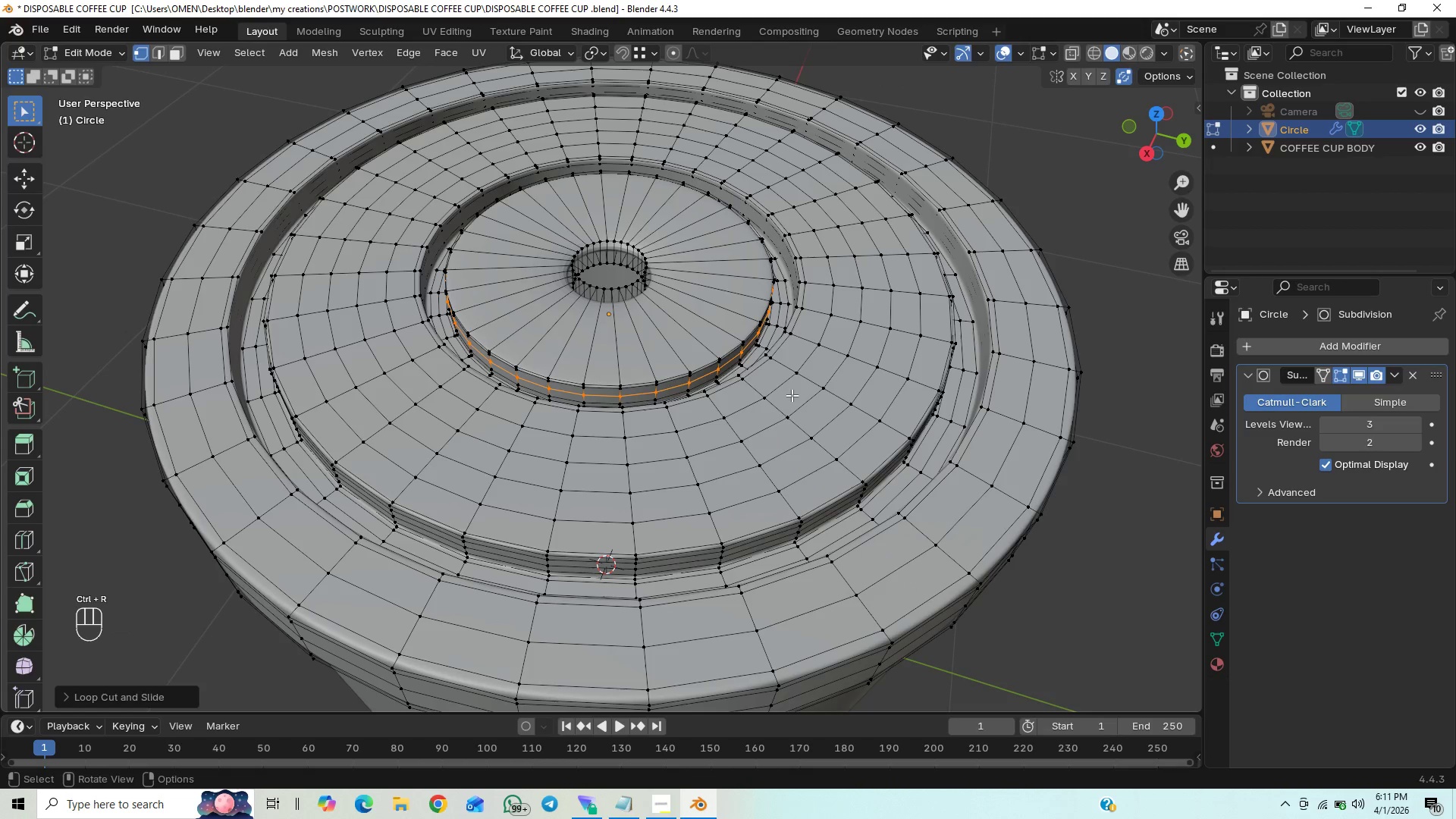 
key(Tab)
 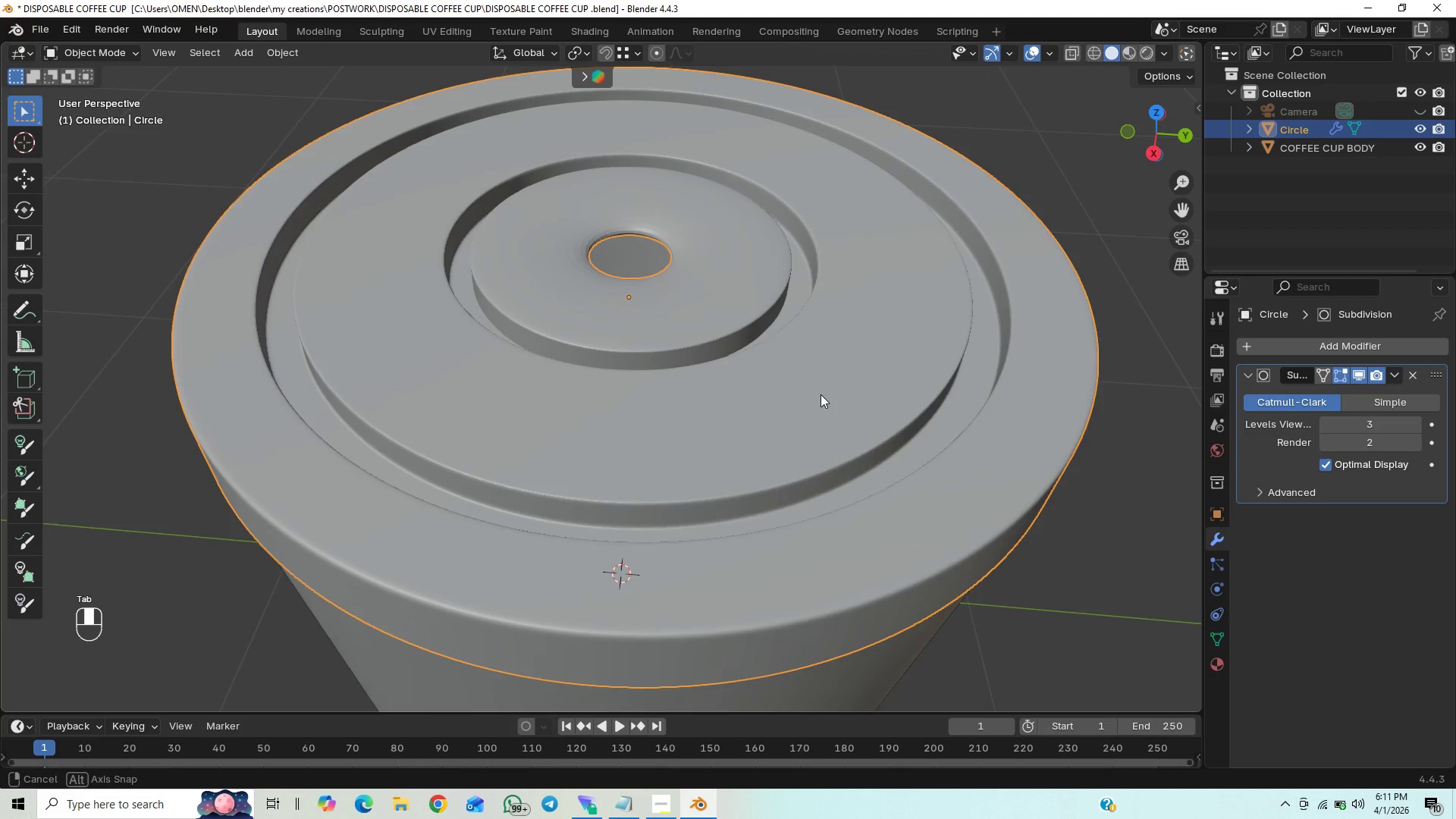 
key(Control+S)
 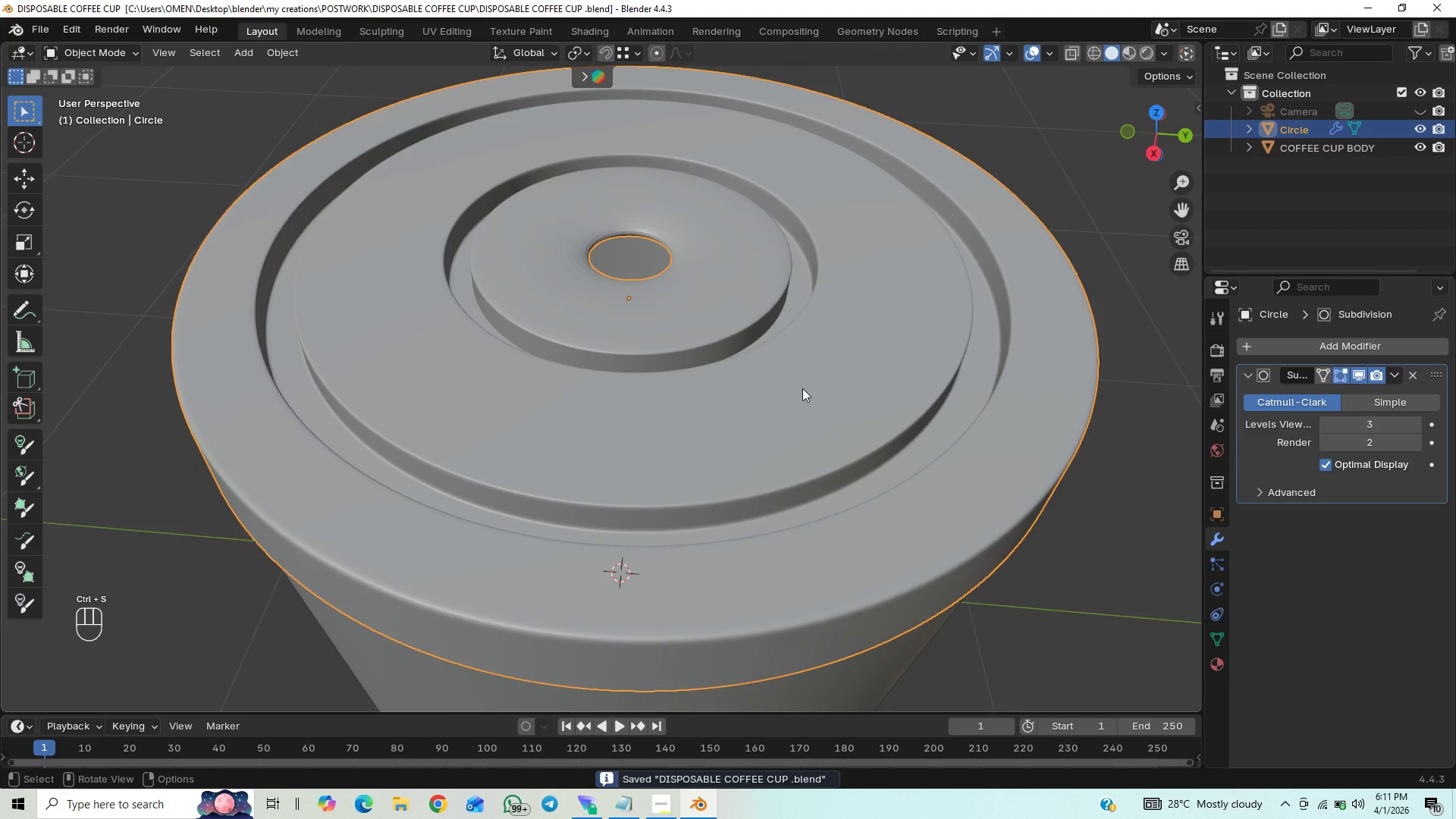 
key(Tab)
 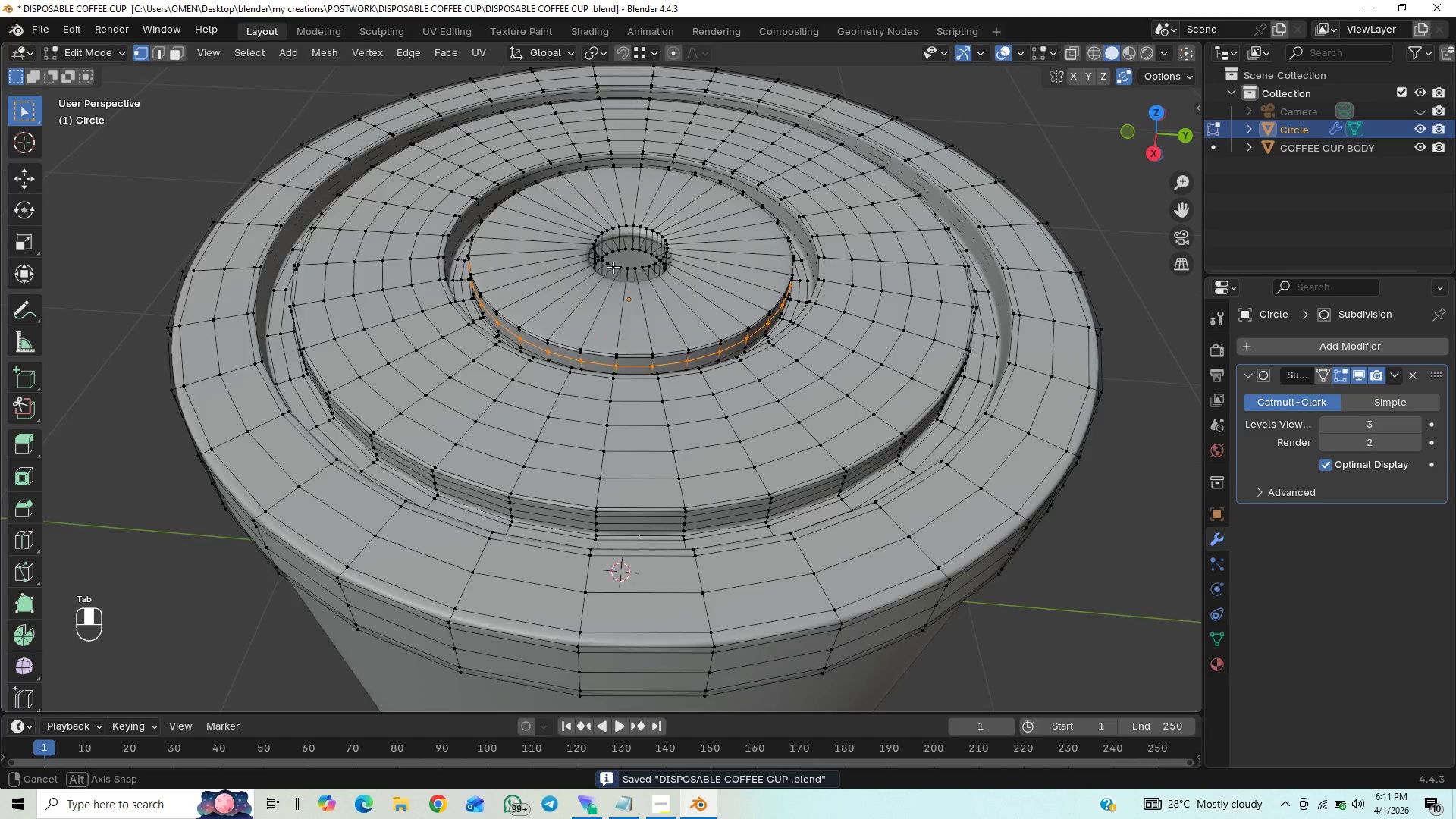 
key(Control+R)
 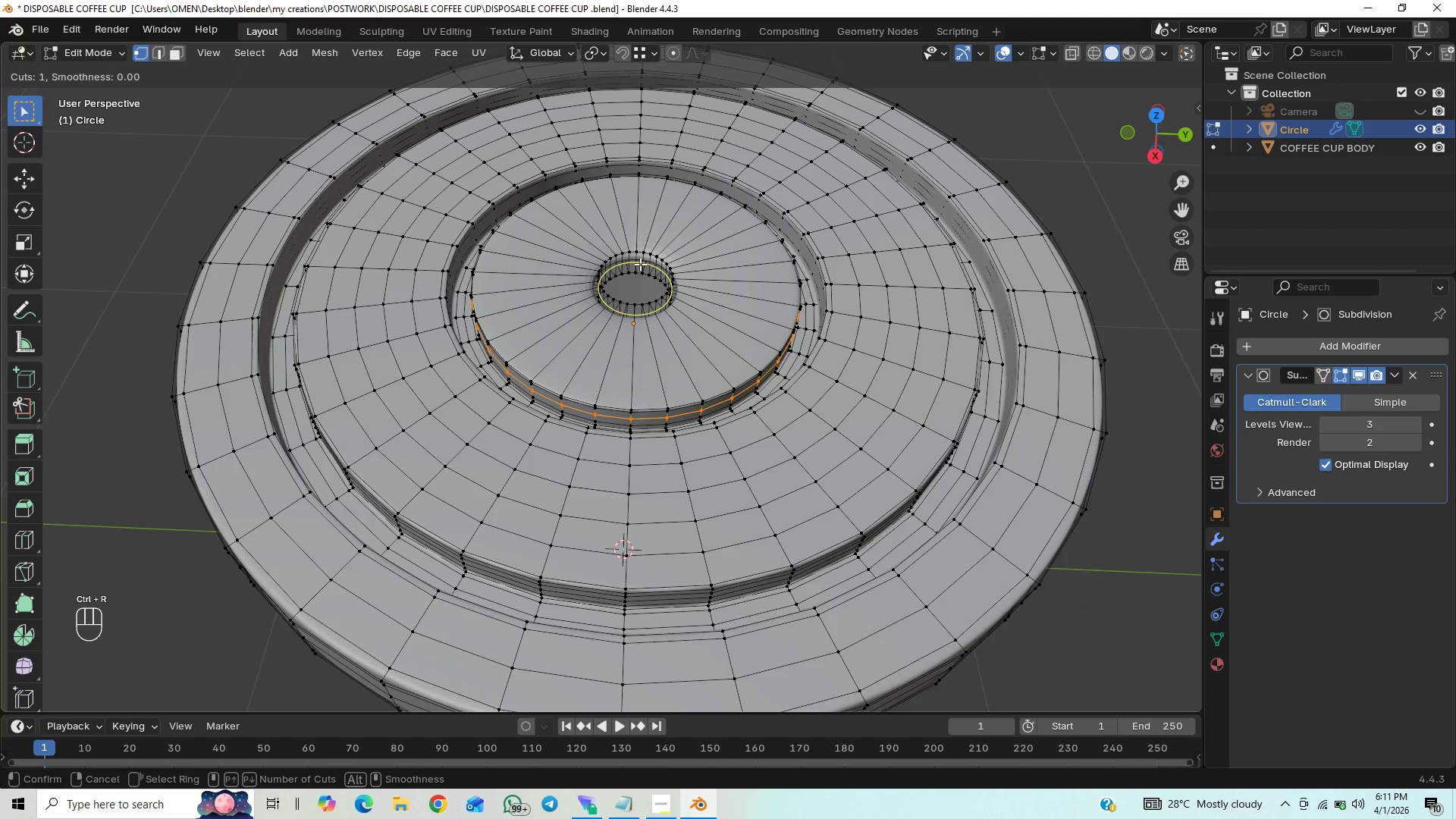 
left_click([640, 264])
 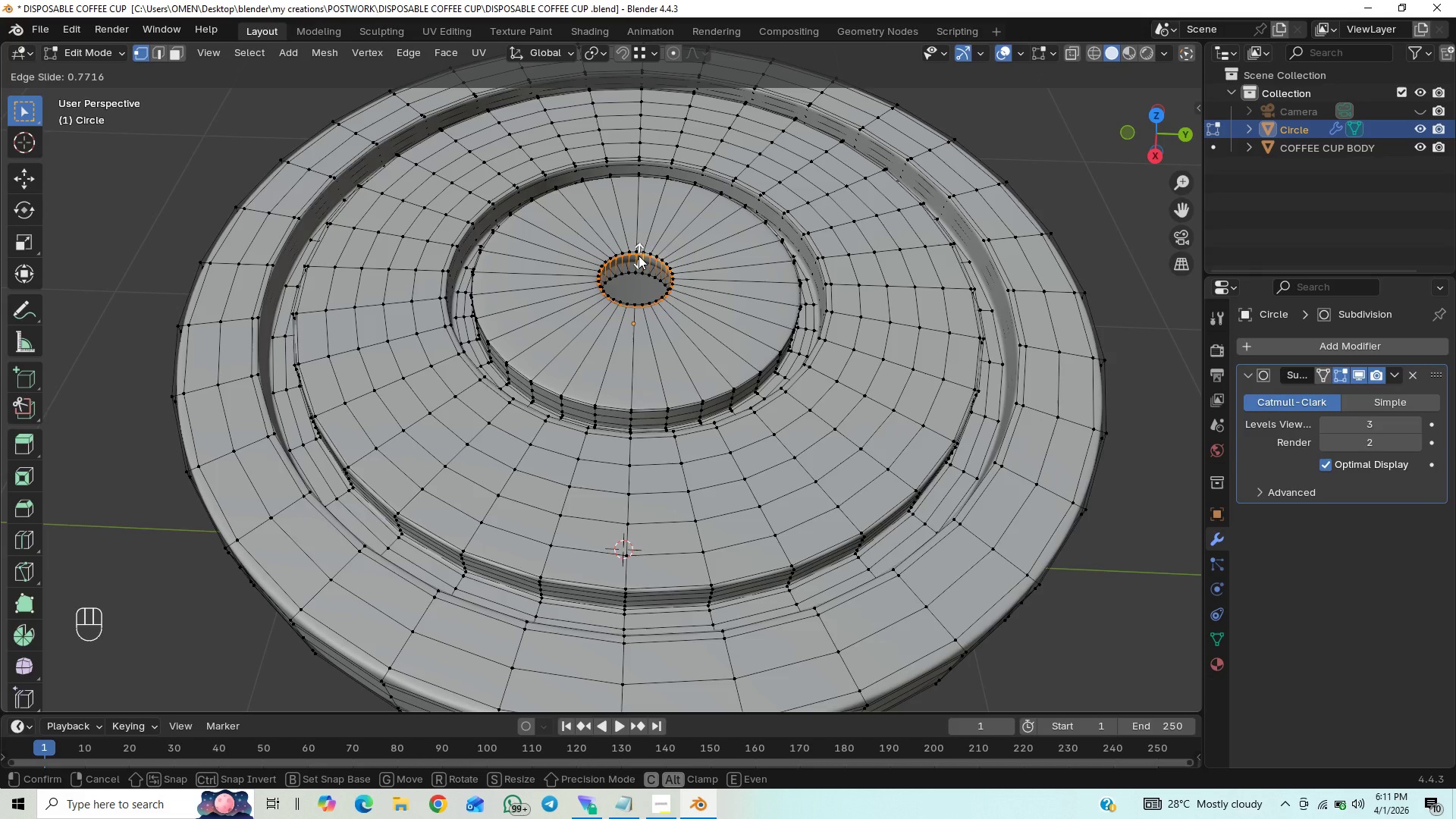 
left_click([639, 256])
 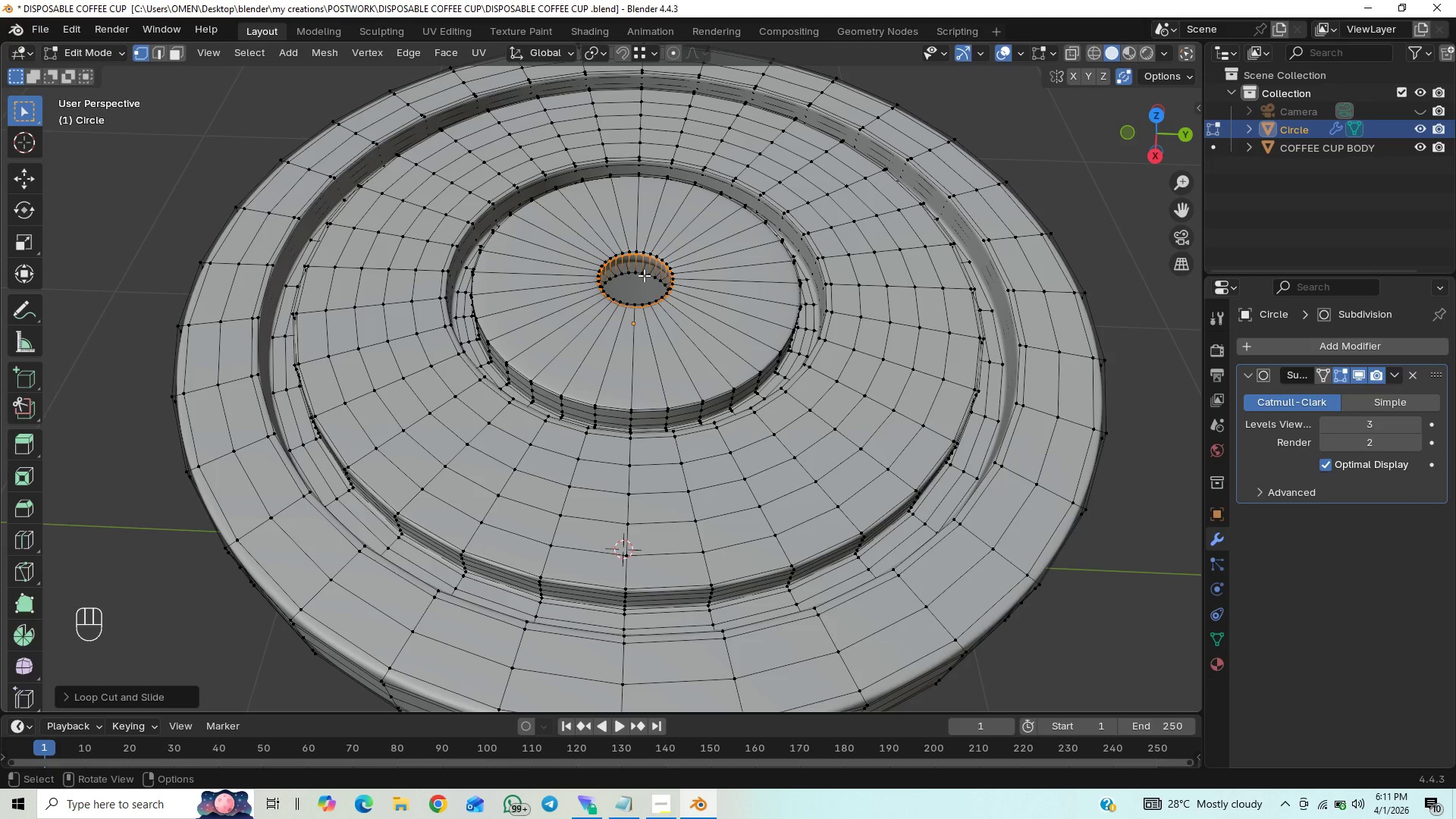 
key(Control+R)
 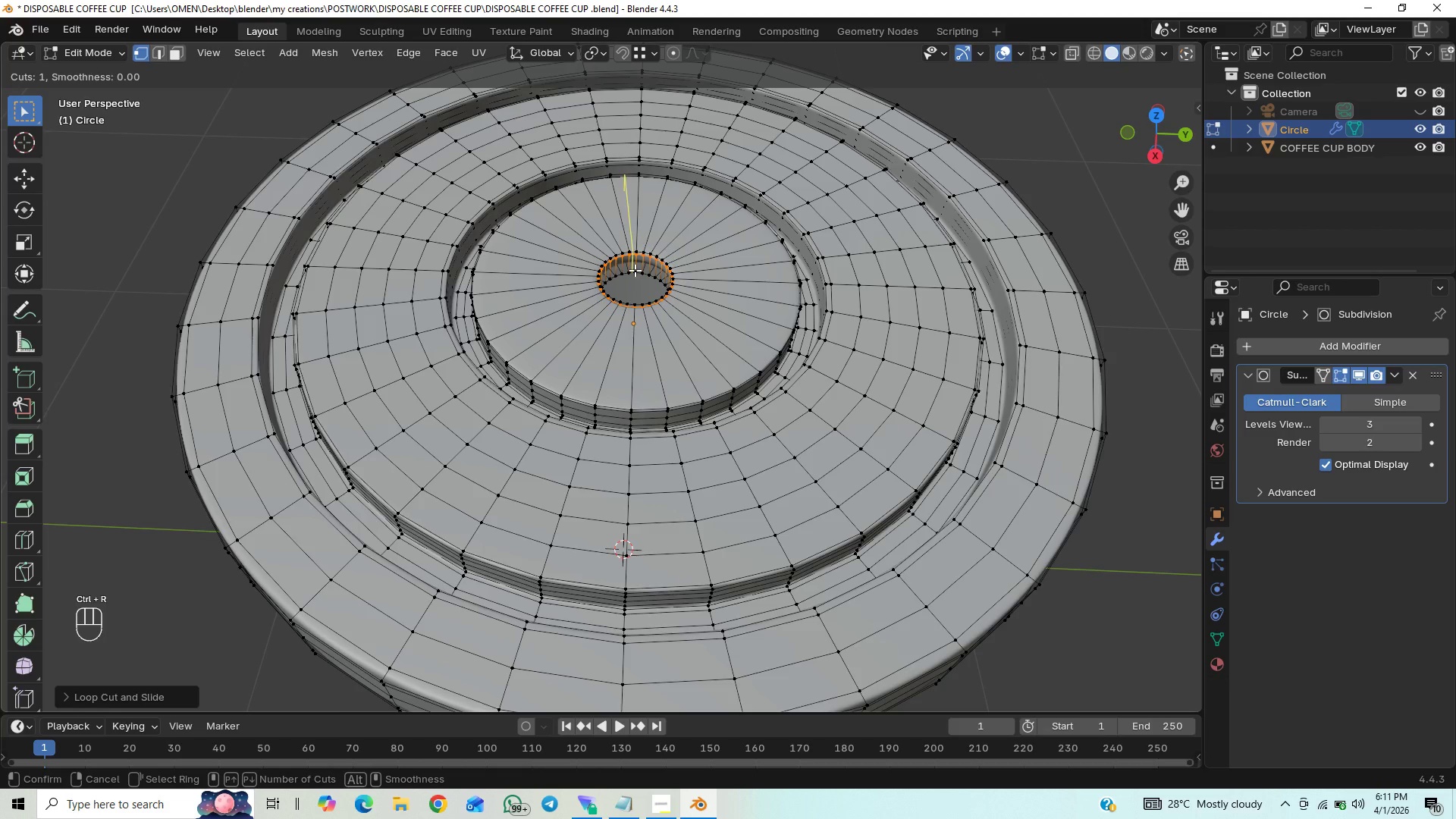 
left_click_drag(start_coordinate=[635, 270], to_coordinate=[639, 277])
 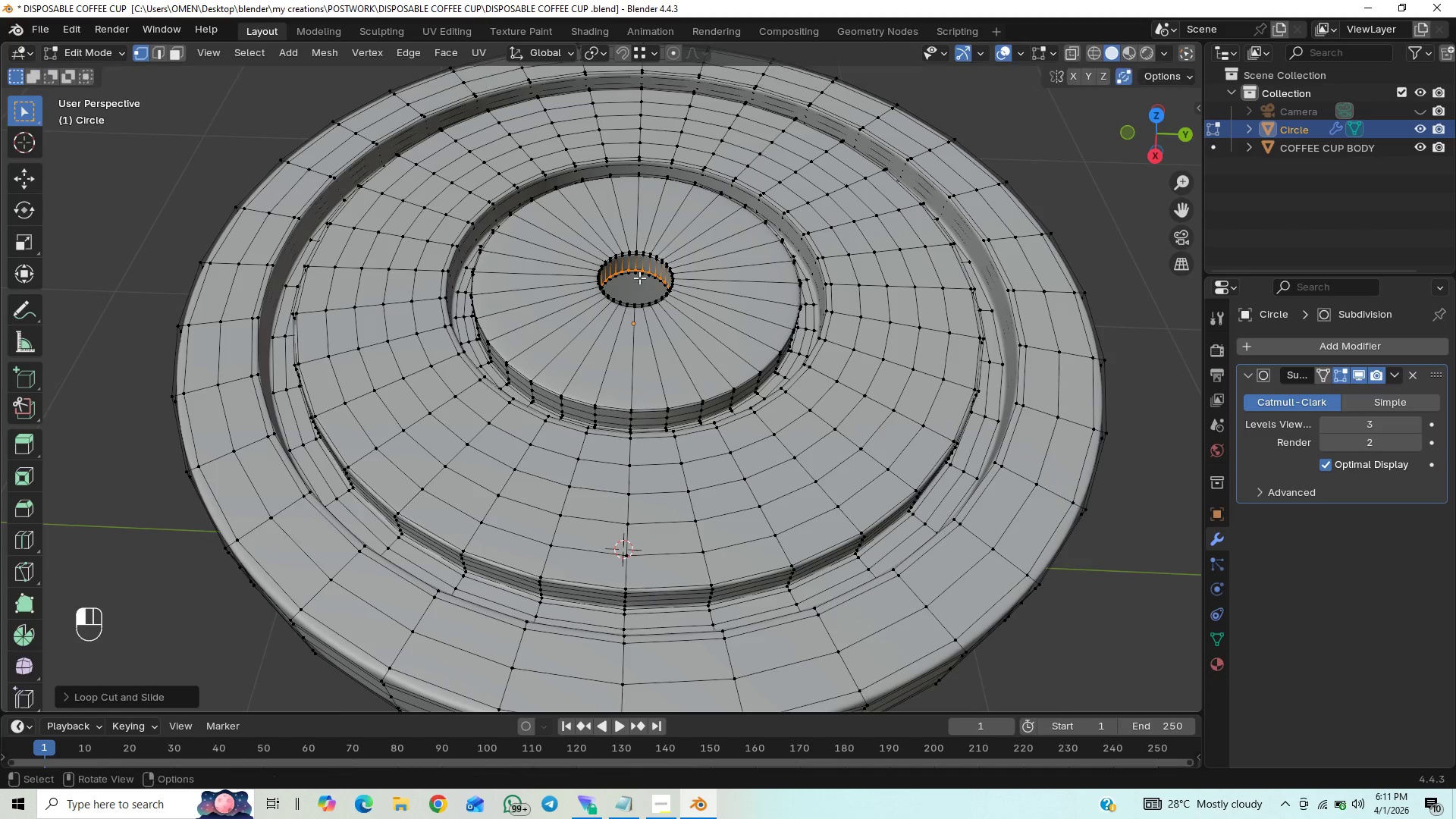 
left_click([639, 278])
 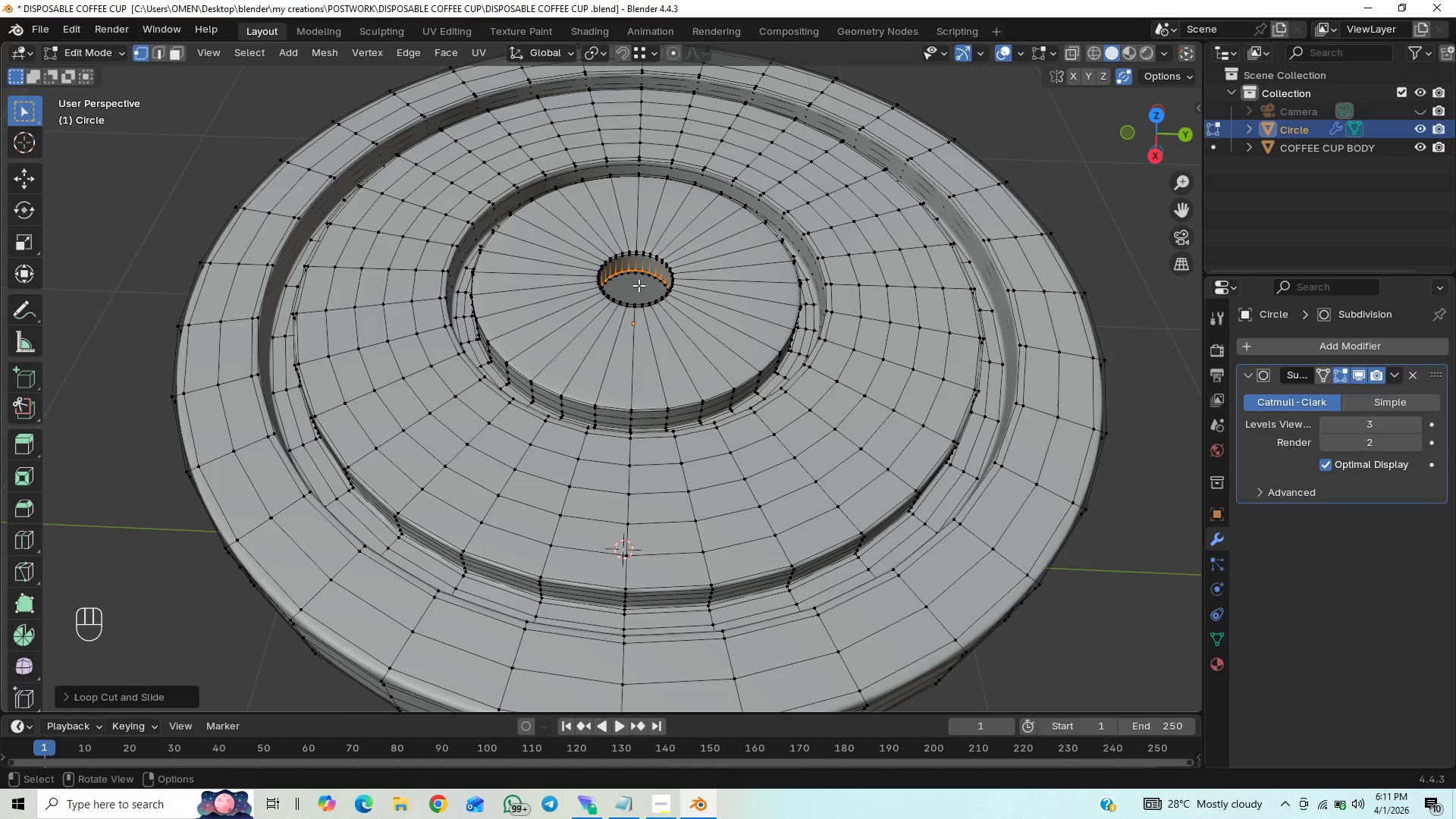 
key(Tab)
 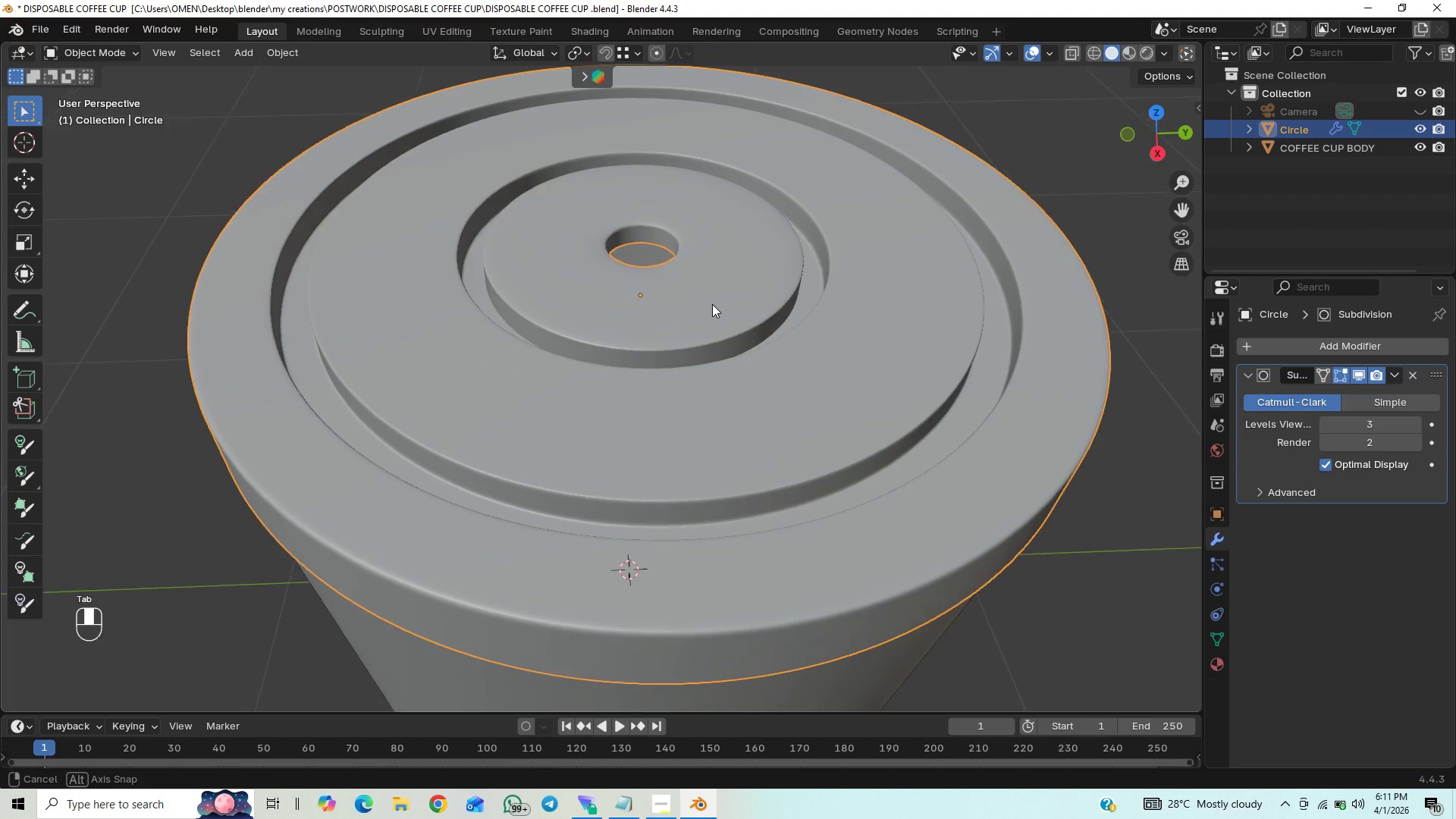 
key(Control+S)
 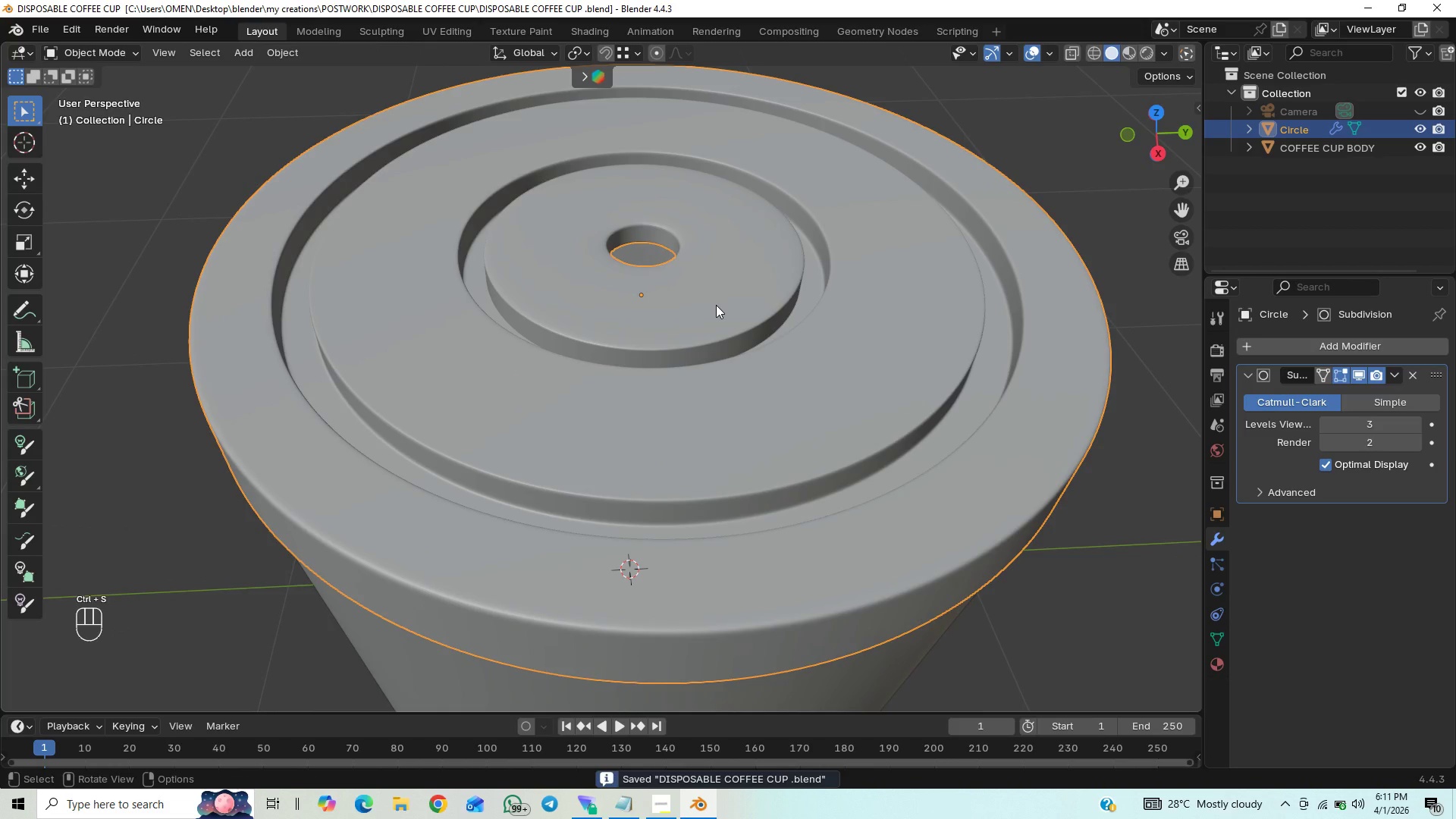 
key(Tab)
 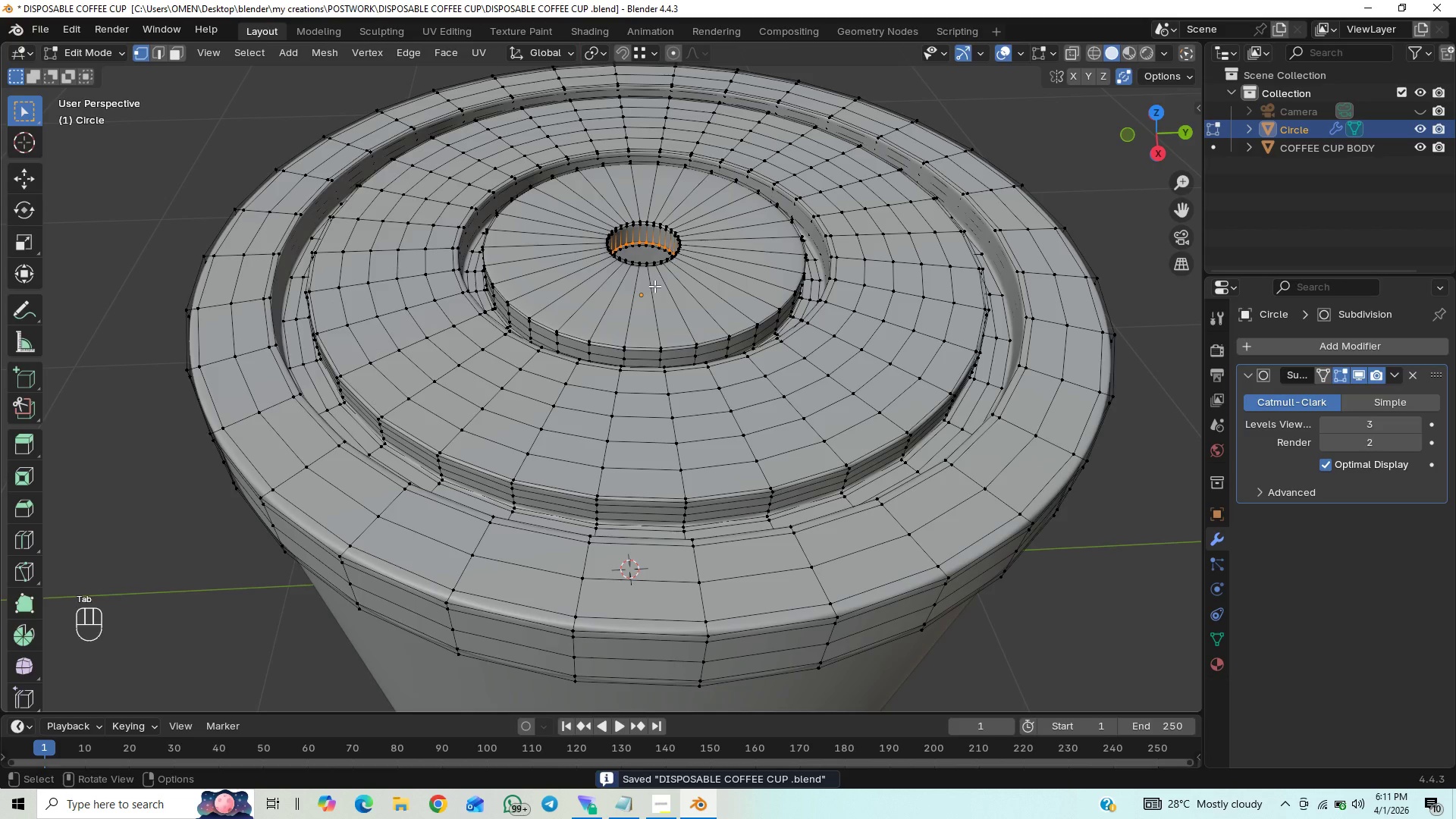 
key(Control+R)
 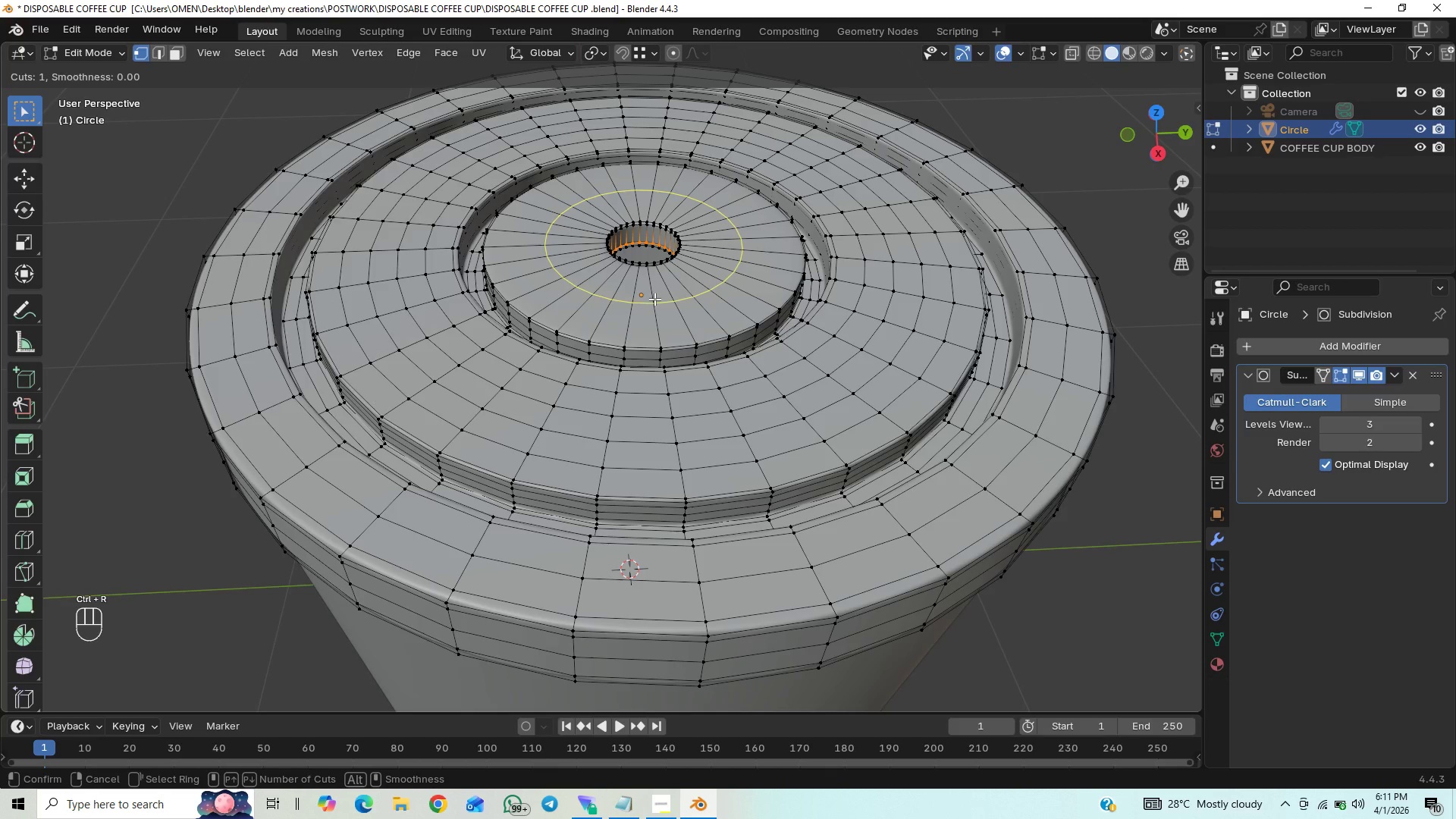 
left_click_drag(start_coordinate=[654, 300], to_coordinate=[678, 334])
 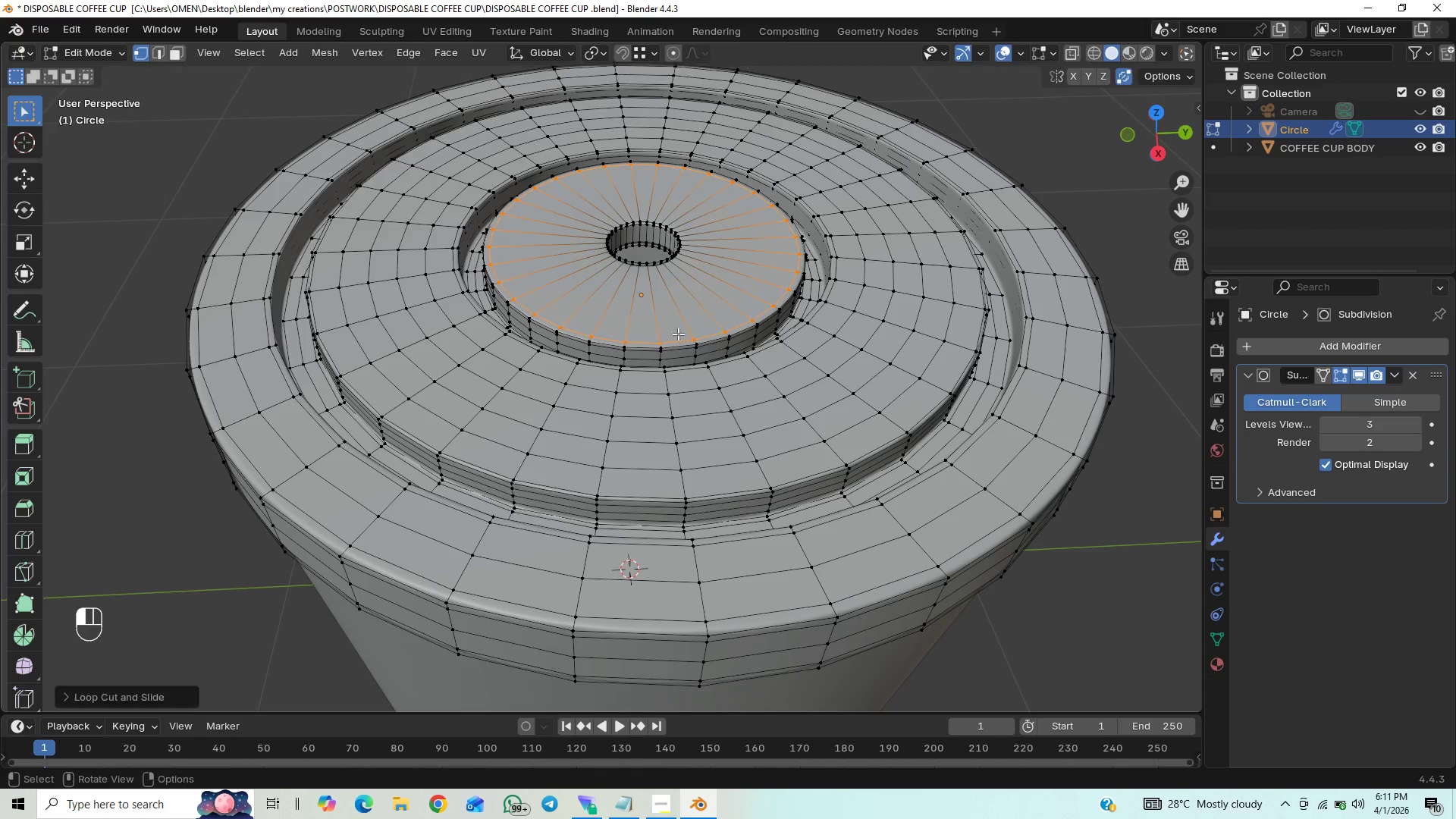 
left_click([678, 334])
 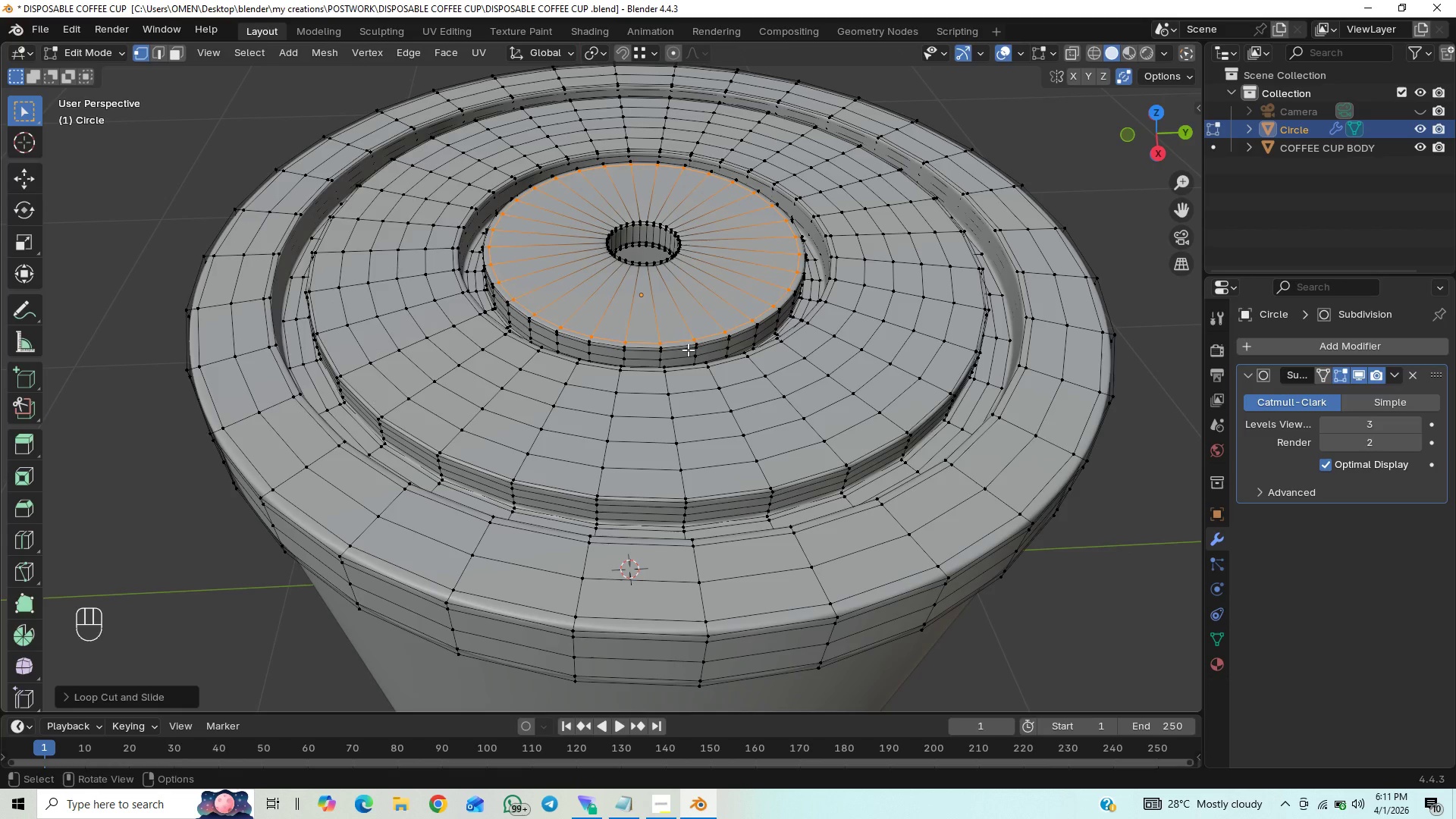 
key(Control+R)
 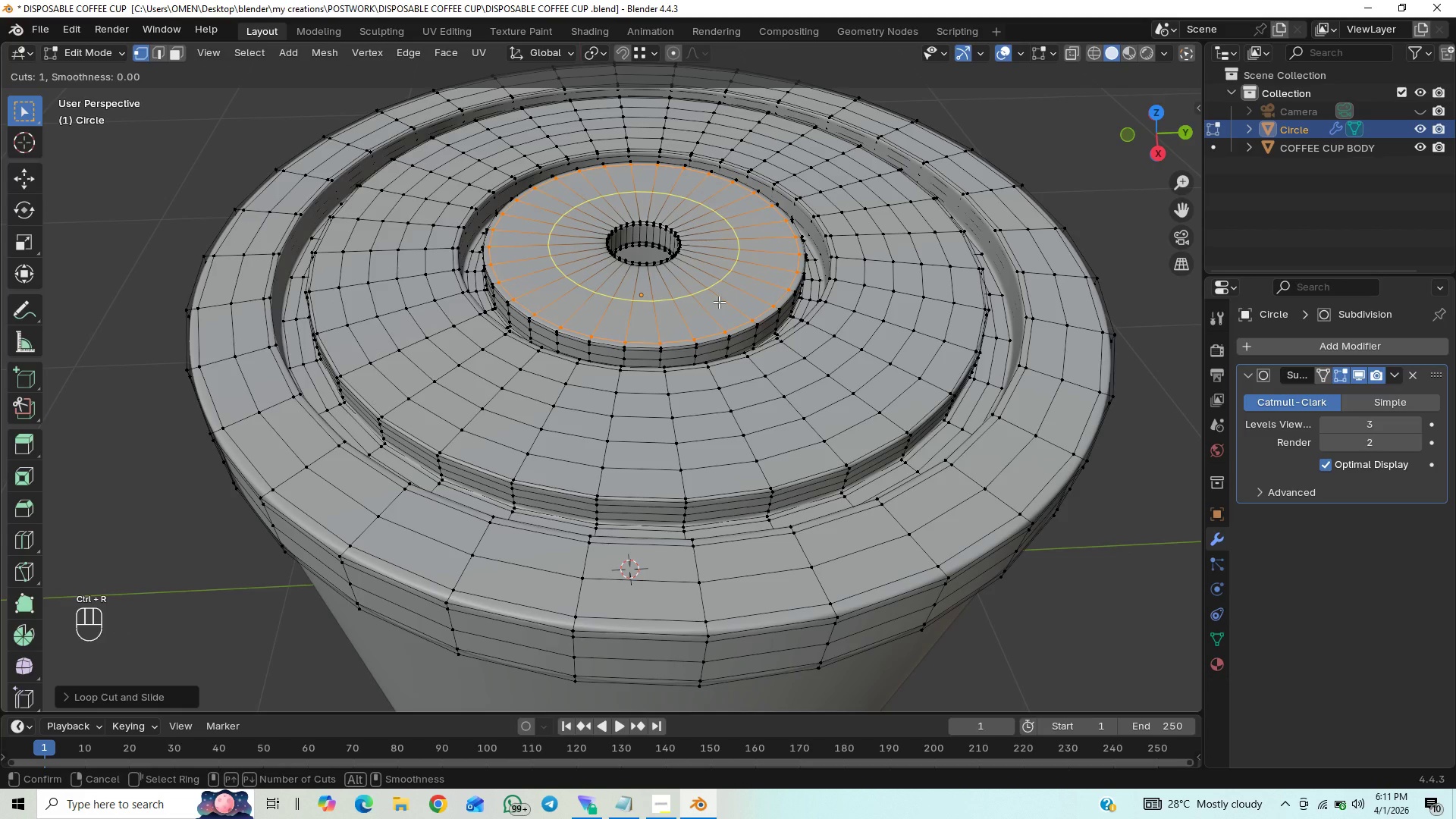 
left_click_drag(start_coordinate=[720, 301], to_coordinate=[635, 338])
 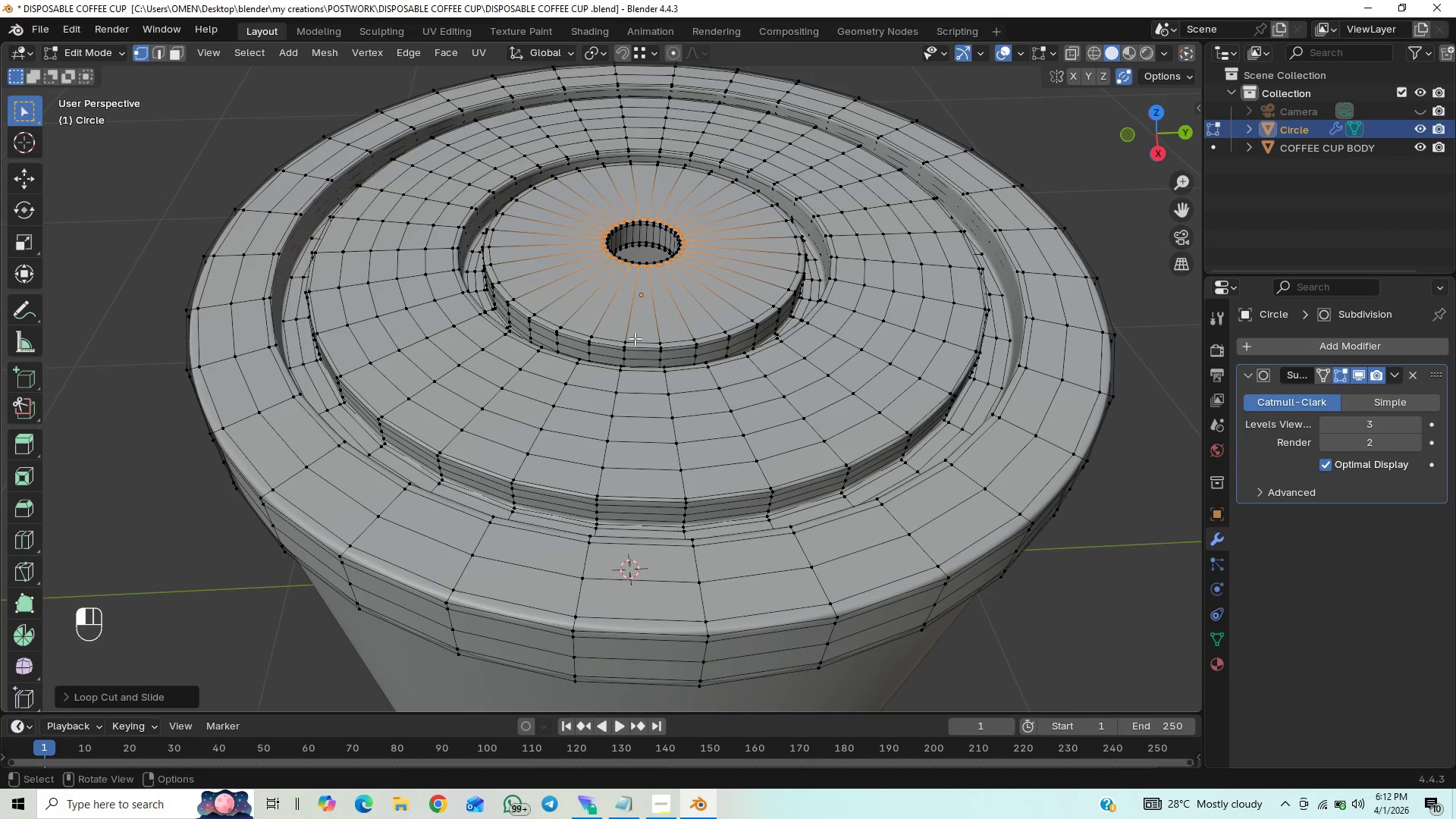 
left_click([635, 338])
 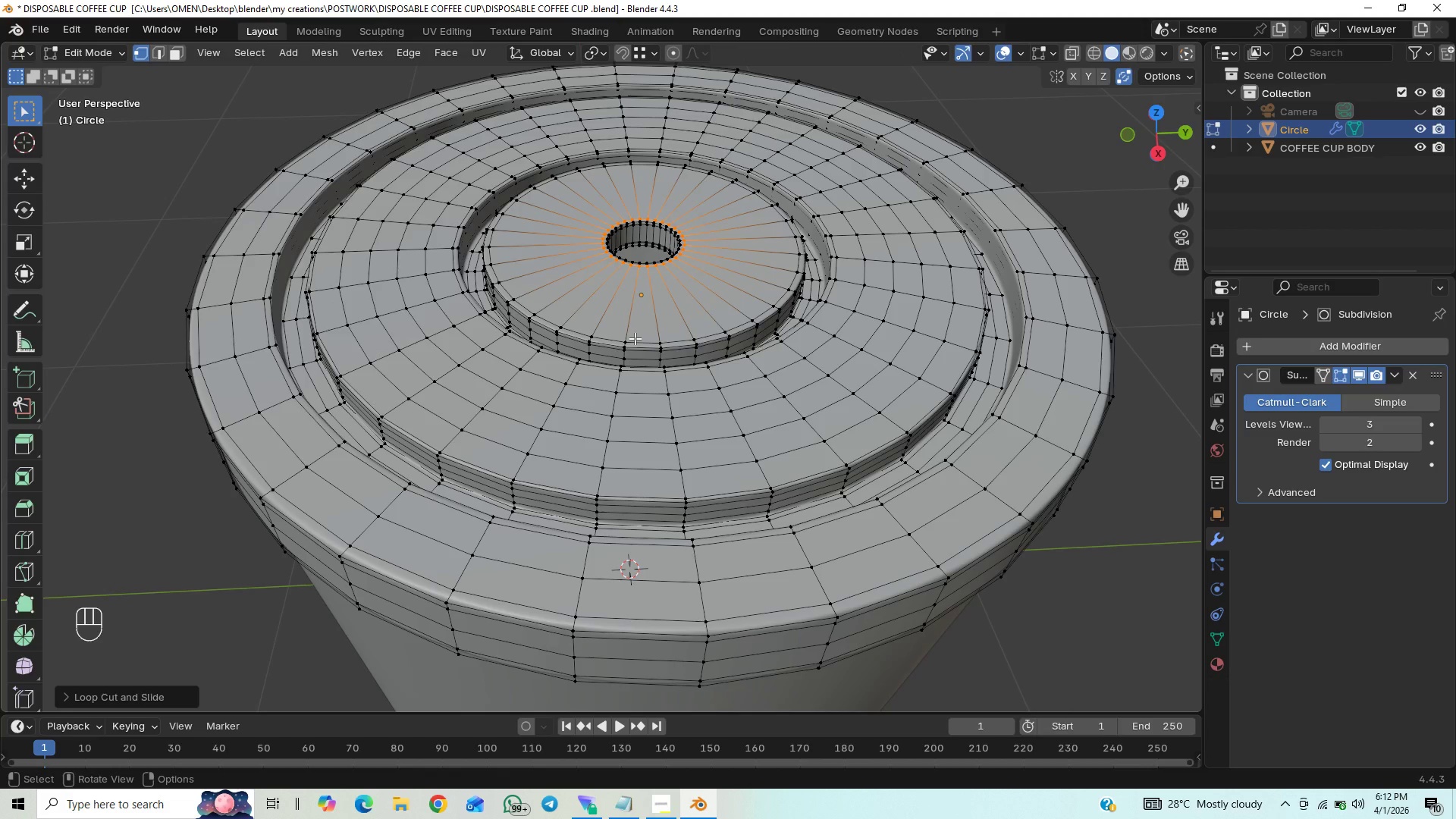 
key(Control+S)
 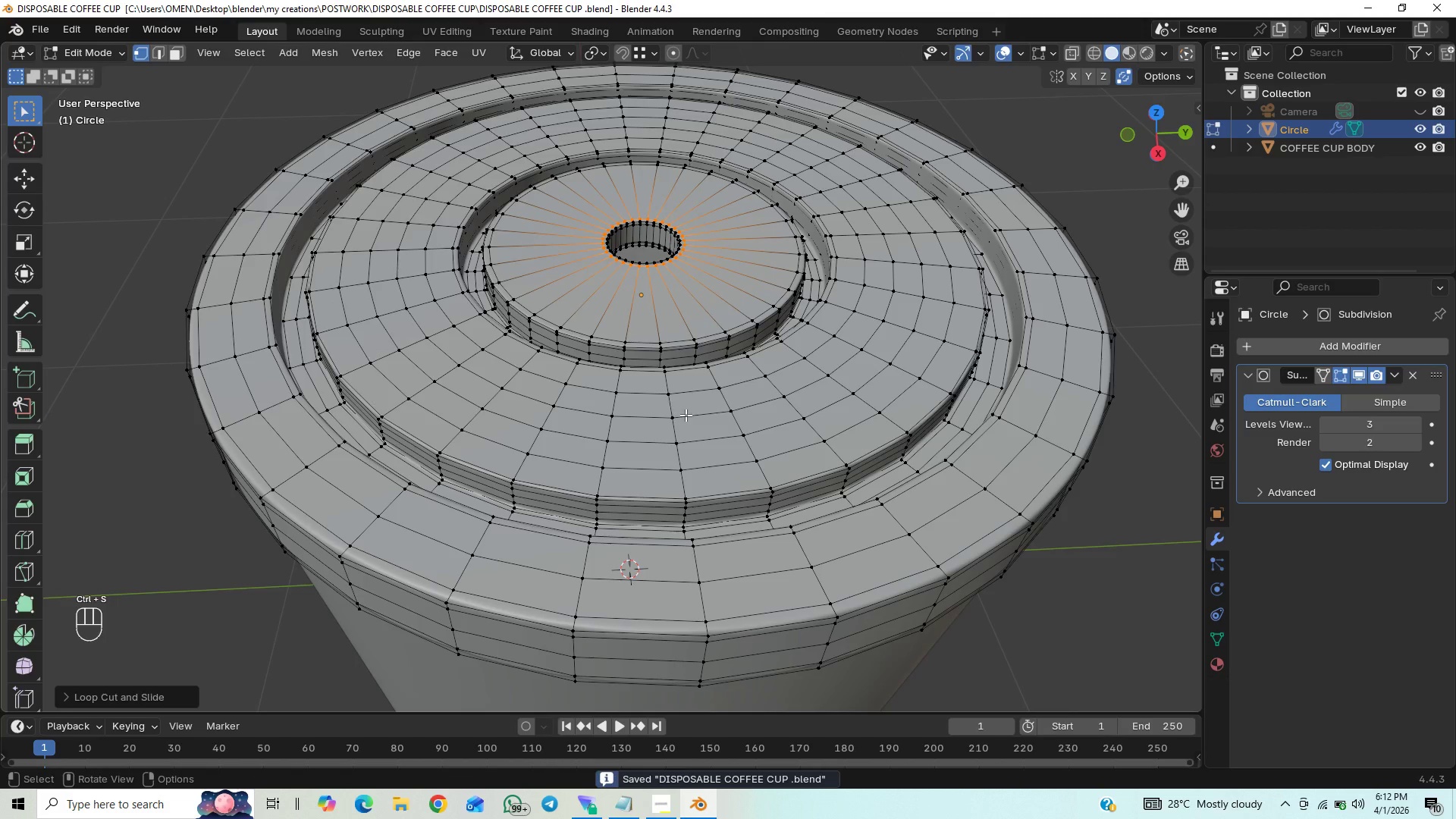 
key(Tab)
 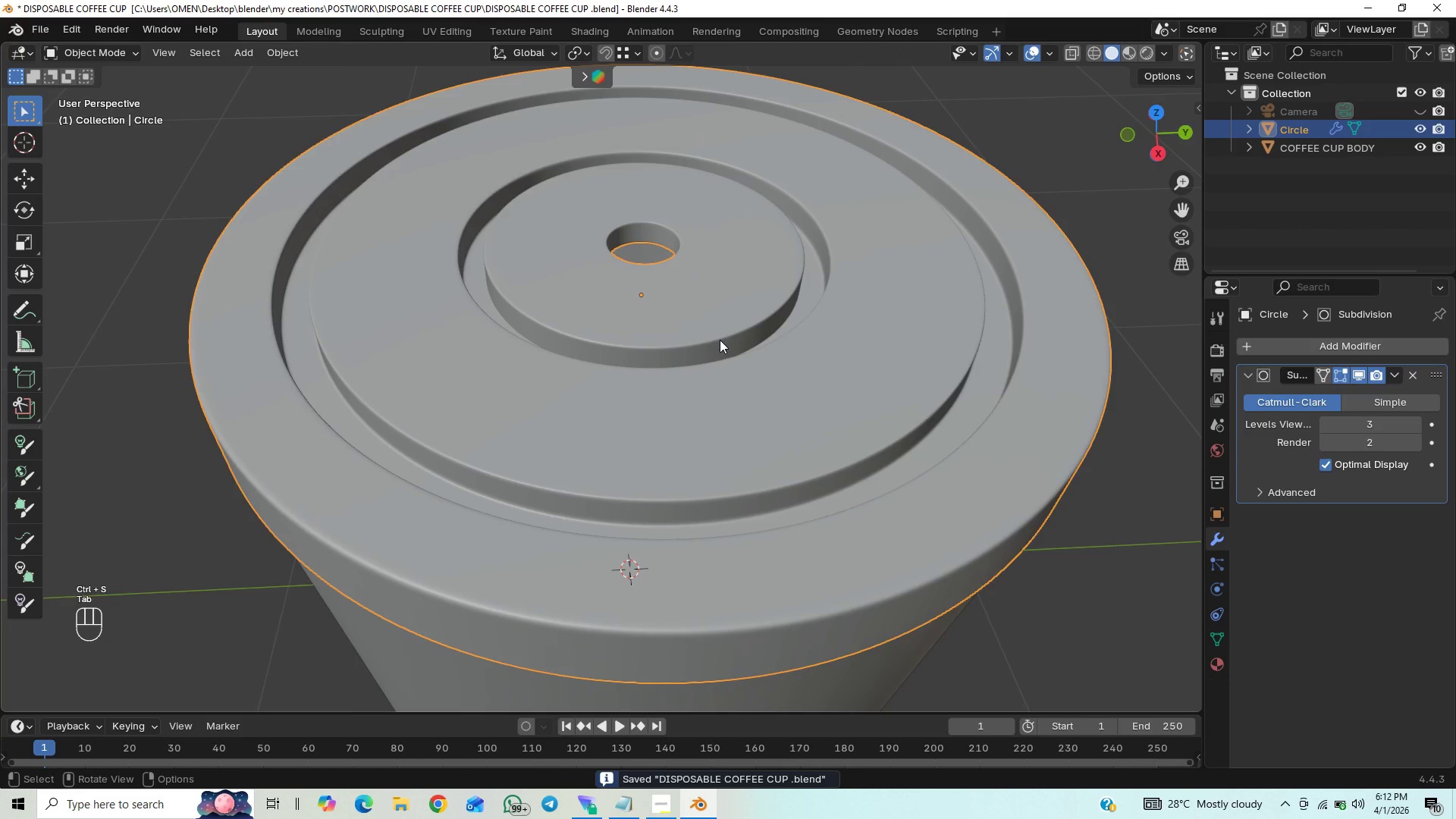 
scroll: coordinate [714, 329], scroll_direction: down, amount: 8.0
 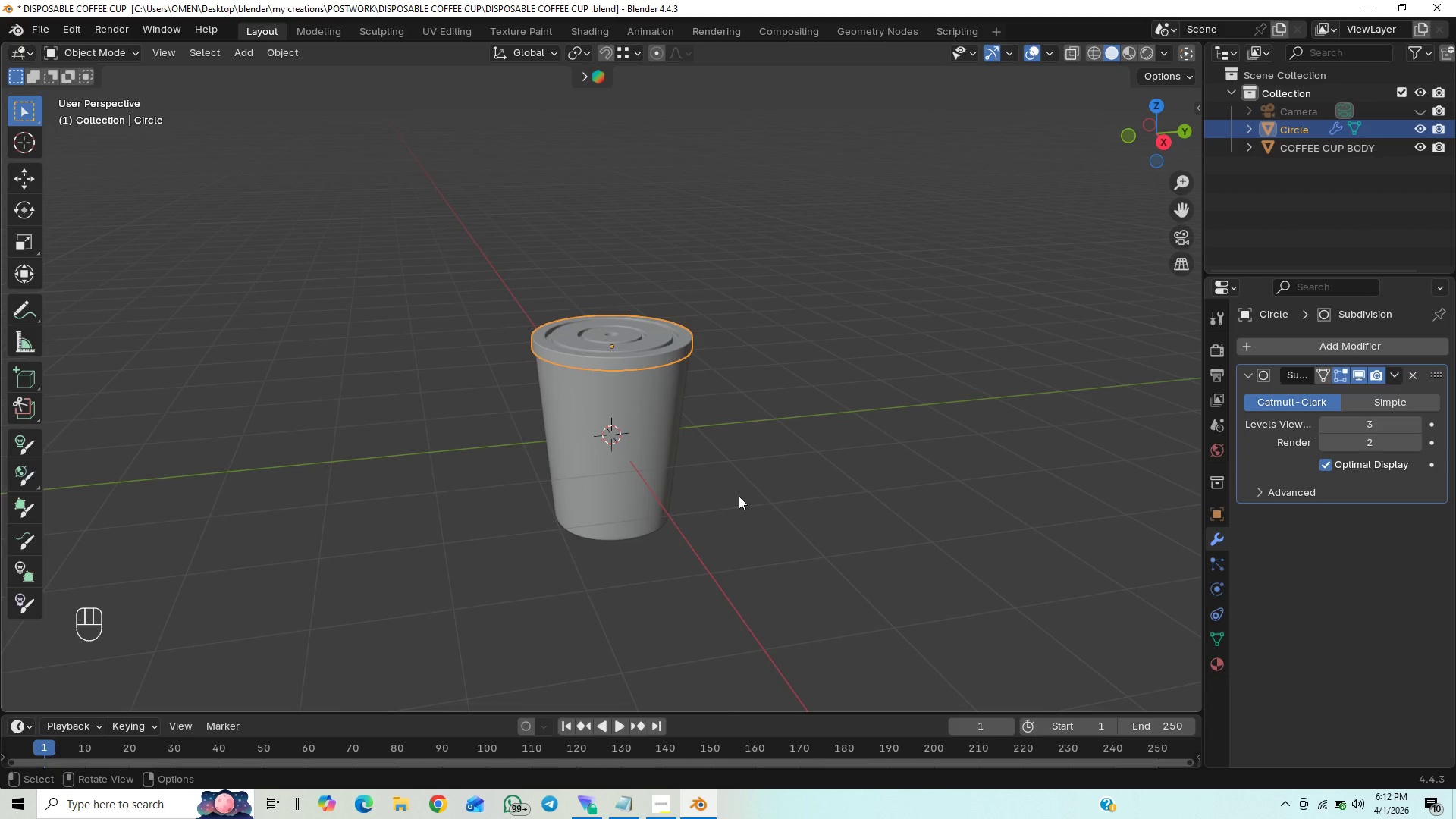 
wait(5.14)
 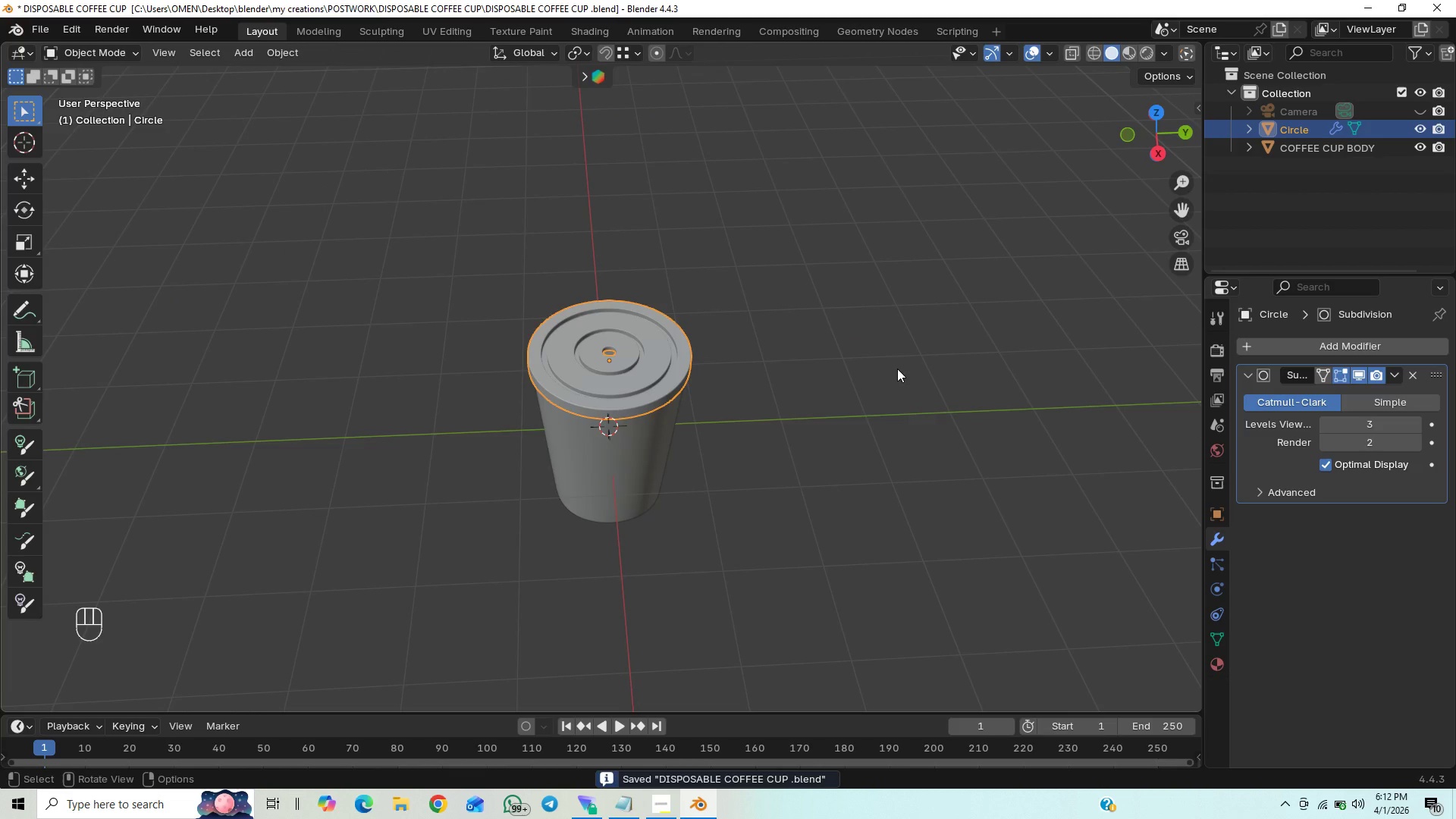 
key(Control+S)
 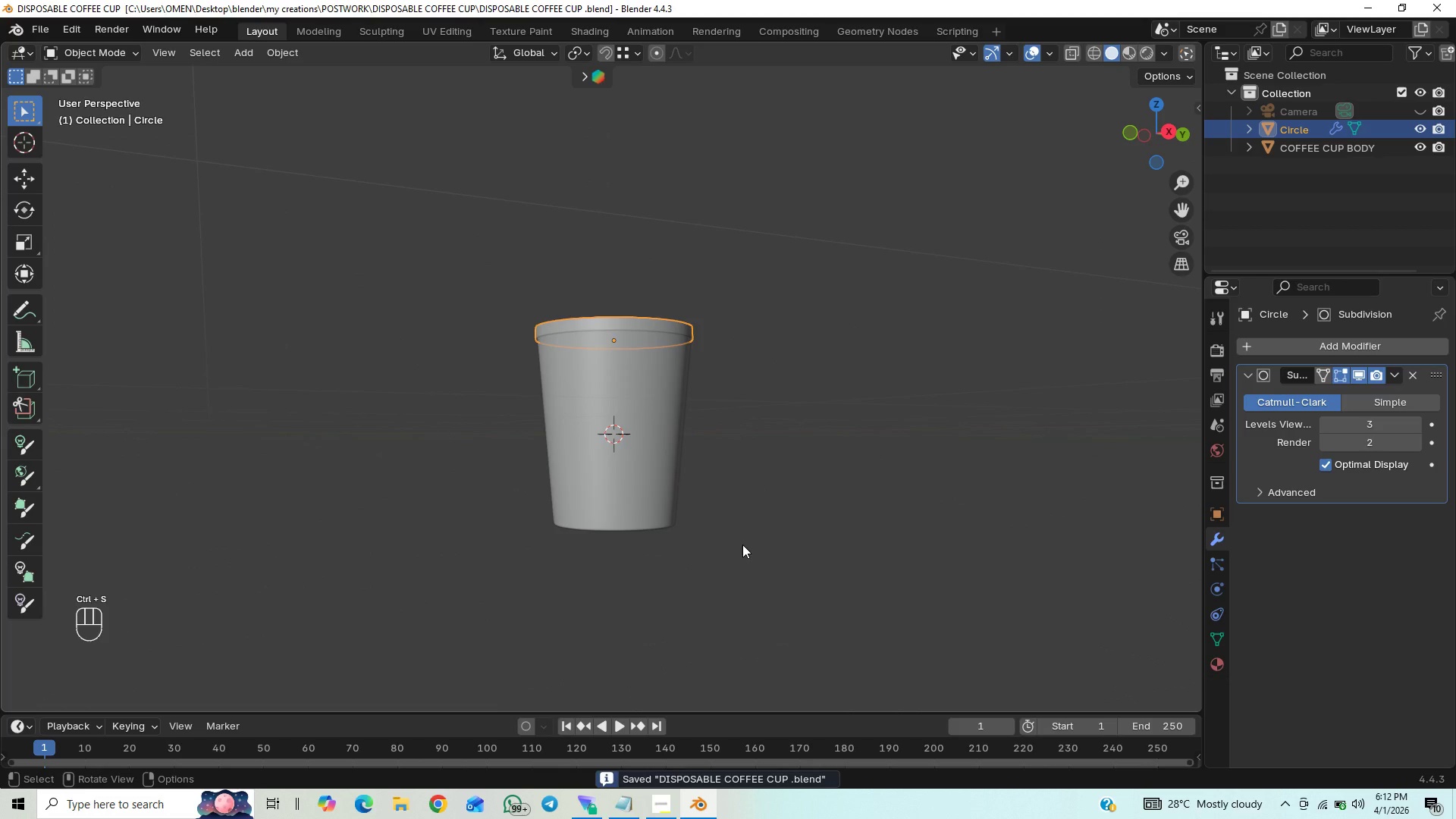 
hold_key(key=ShiftLeft, duration=0.5)
 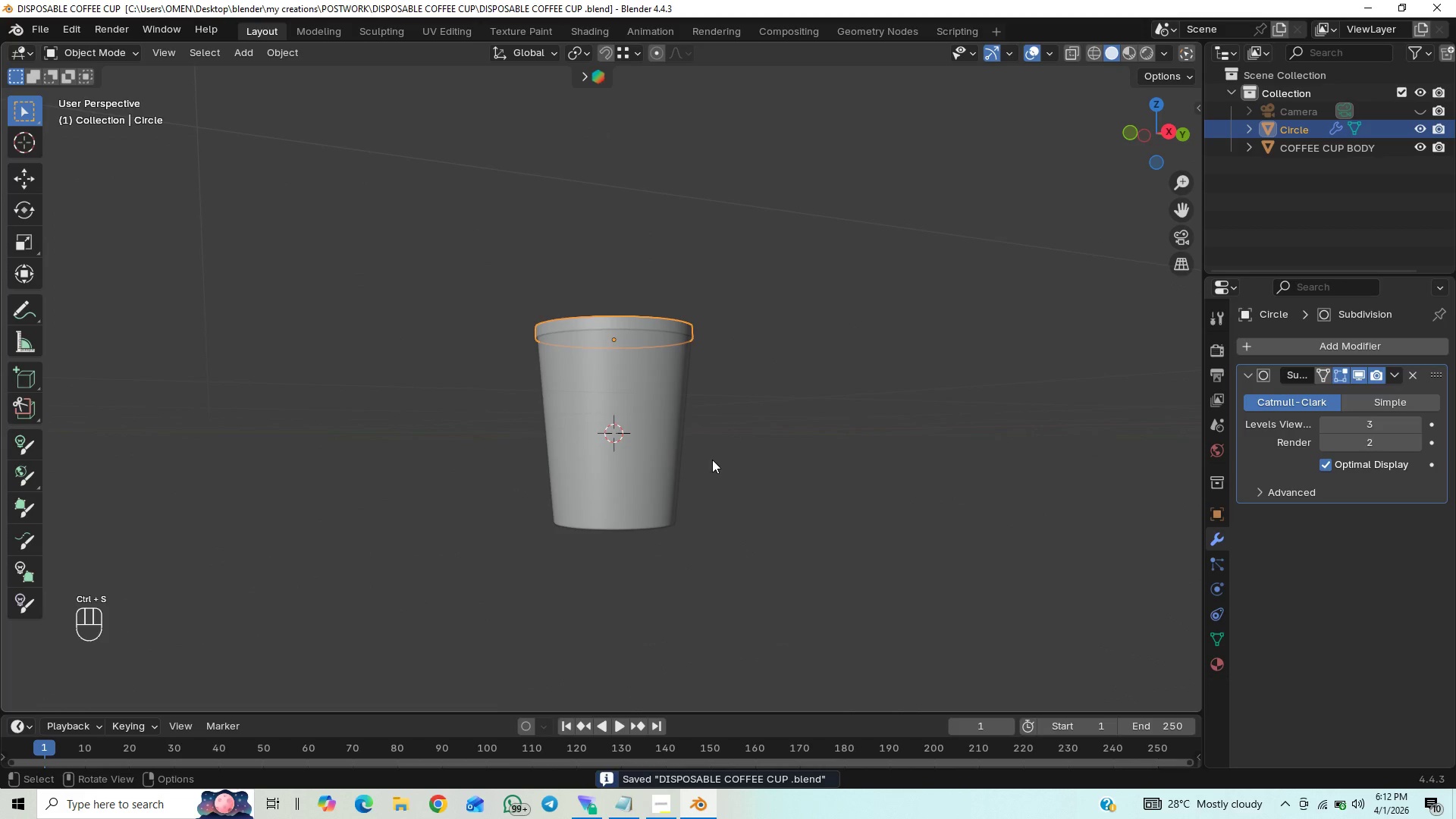 
scroll: coordinate [712, 457], scroll_direction: up, amount: 2.0
 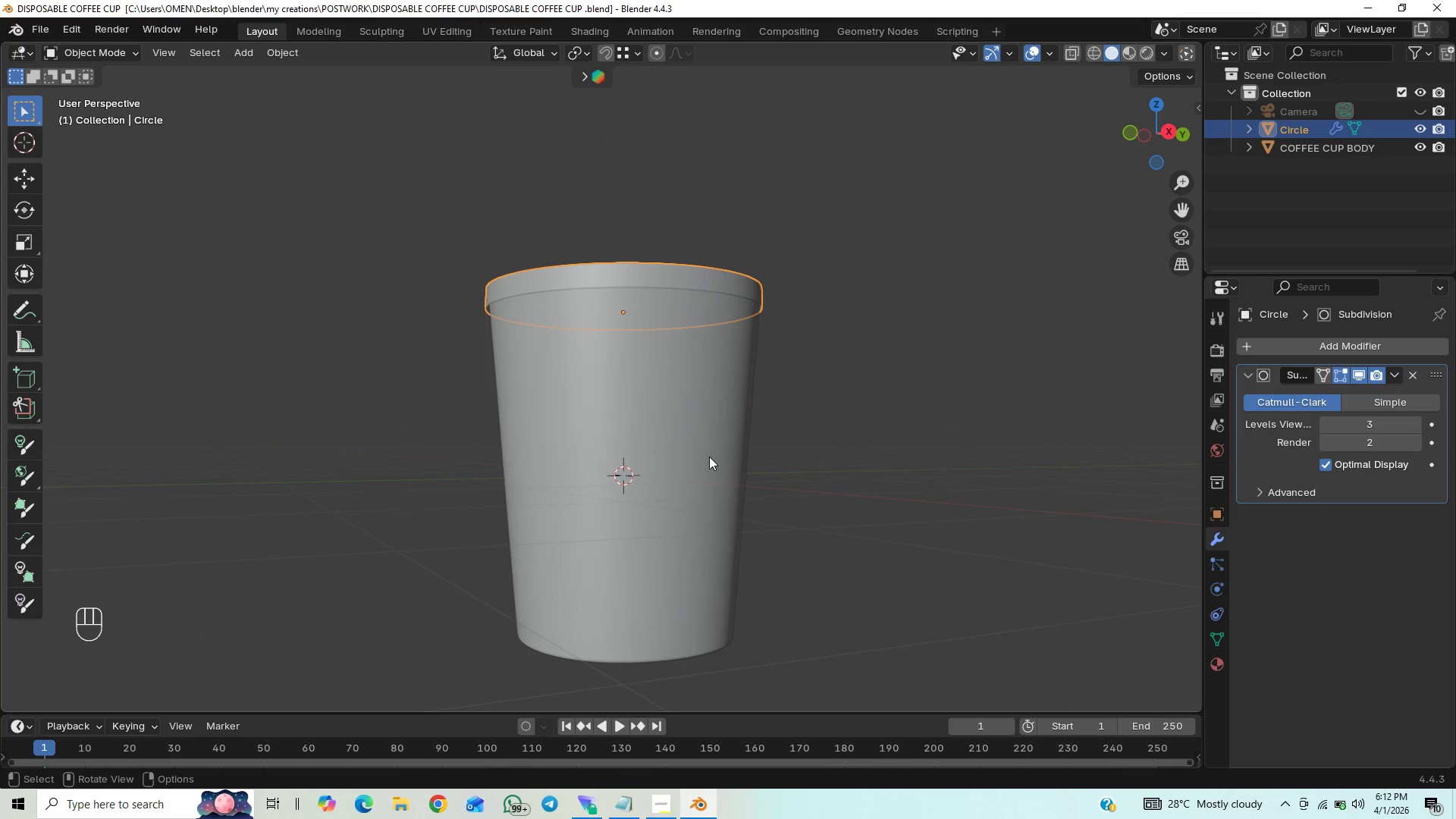 
key(Control+S)
 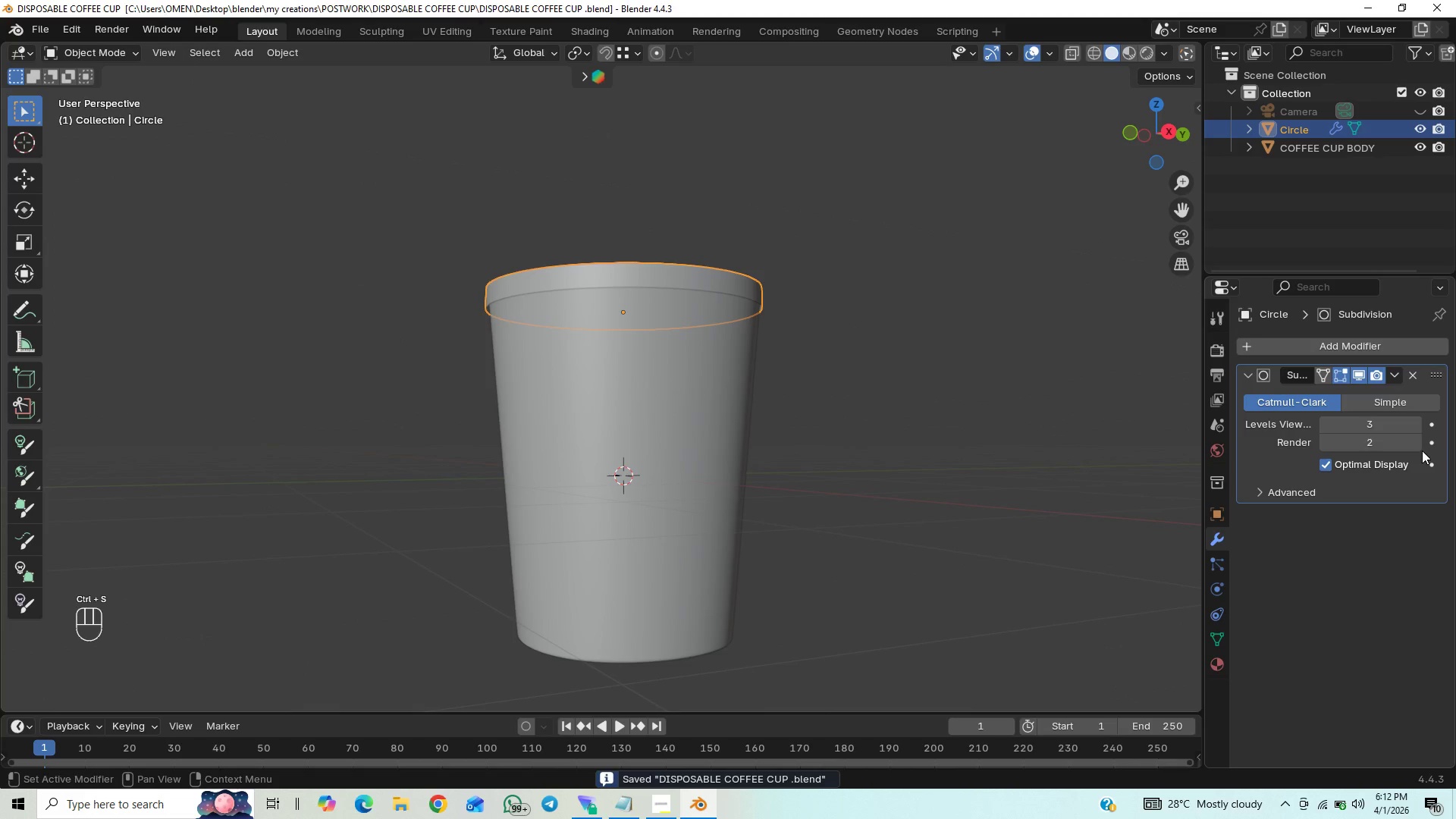 
left_click([1417, 441])
 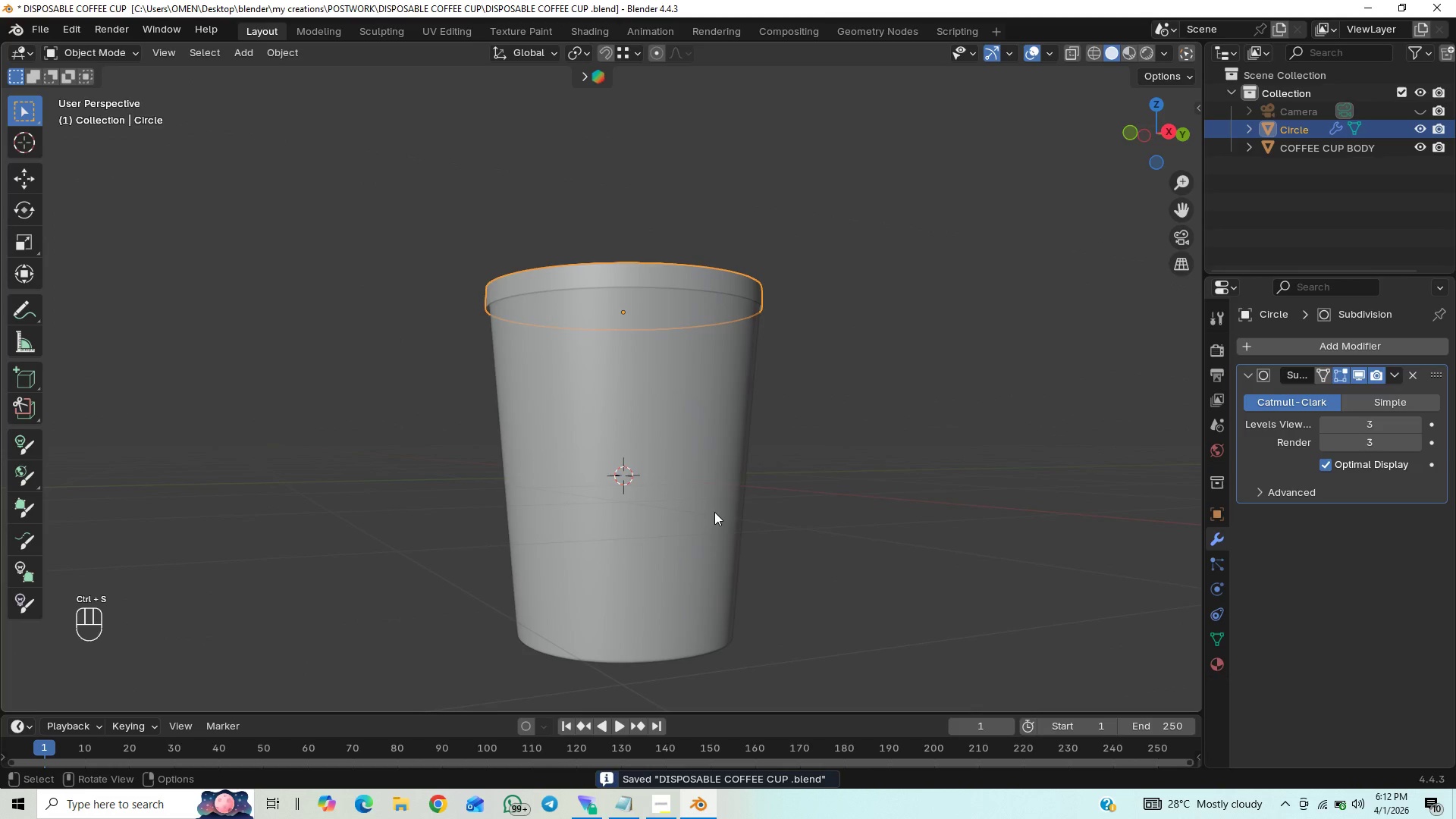 
scroll: coordinate [714, 511], scroll_direction: up, amount: 7.0
 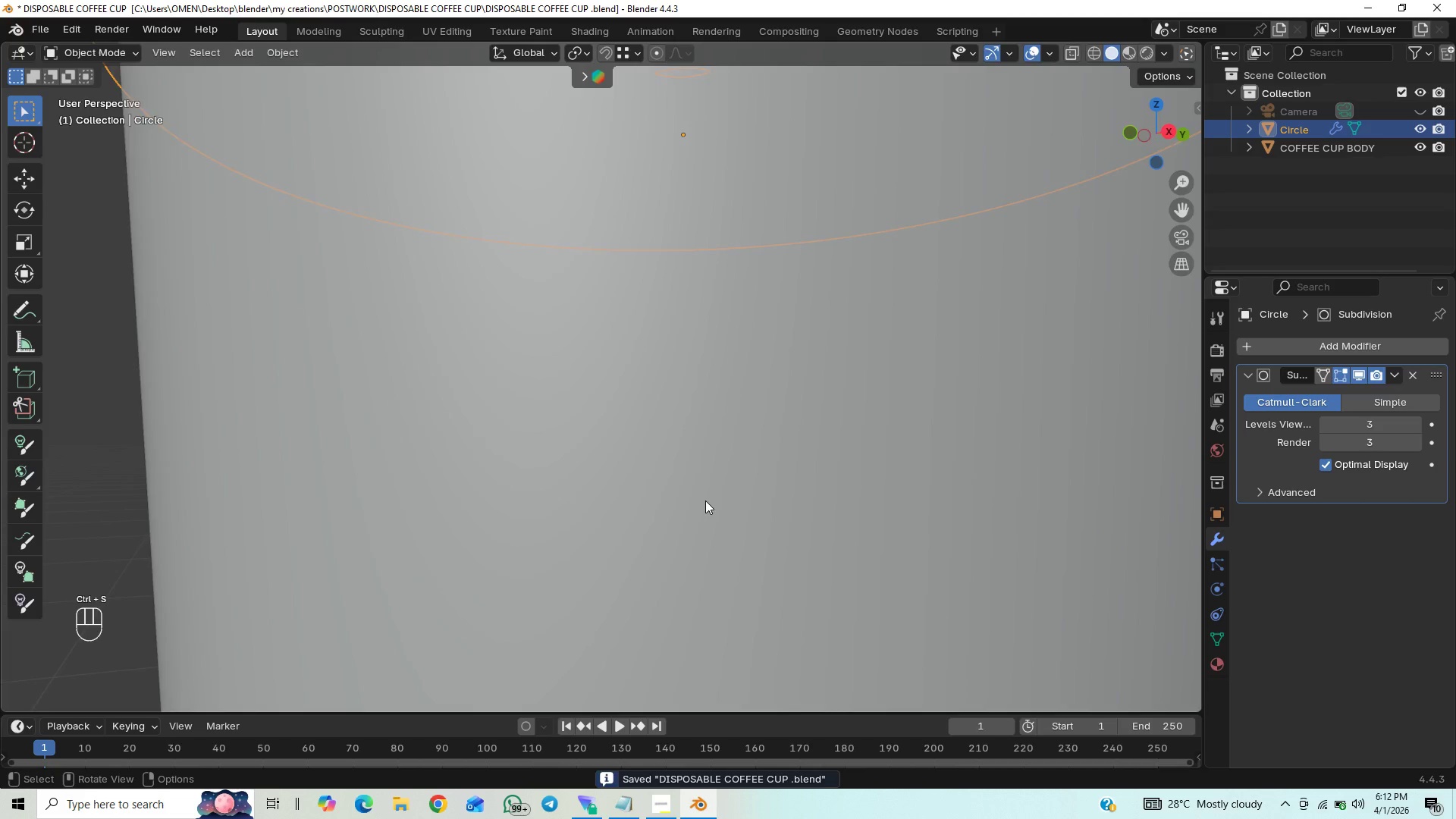 
scroll: coordinate [659, 374], scroll_direction: down, amount: 6.0
 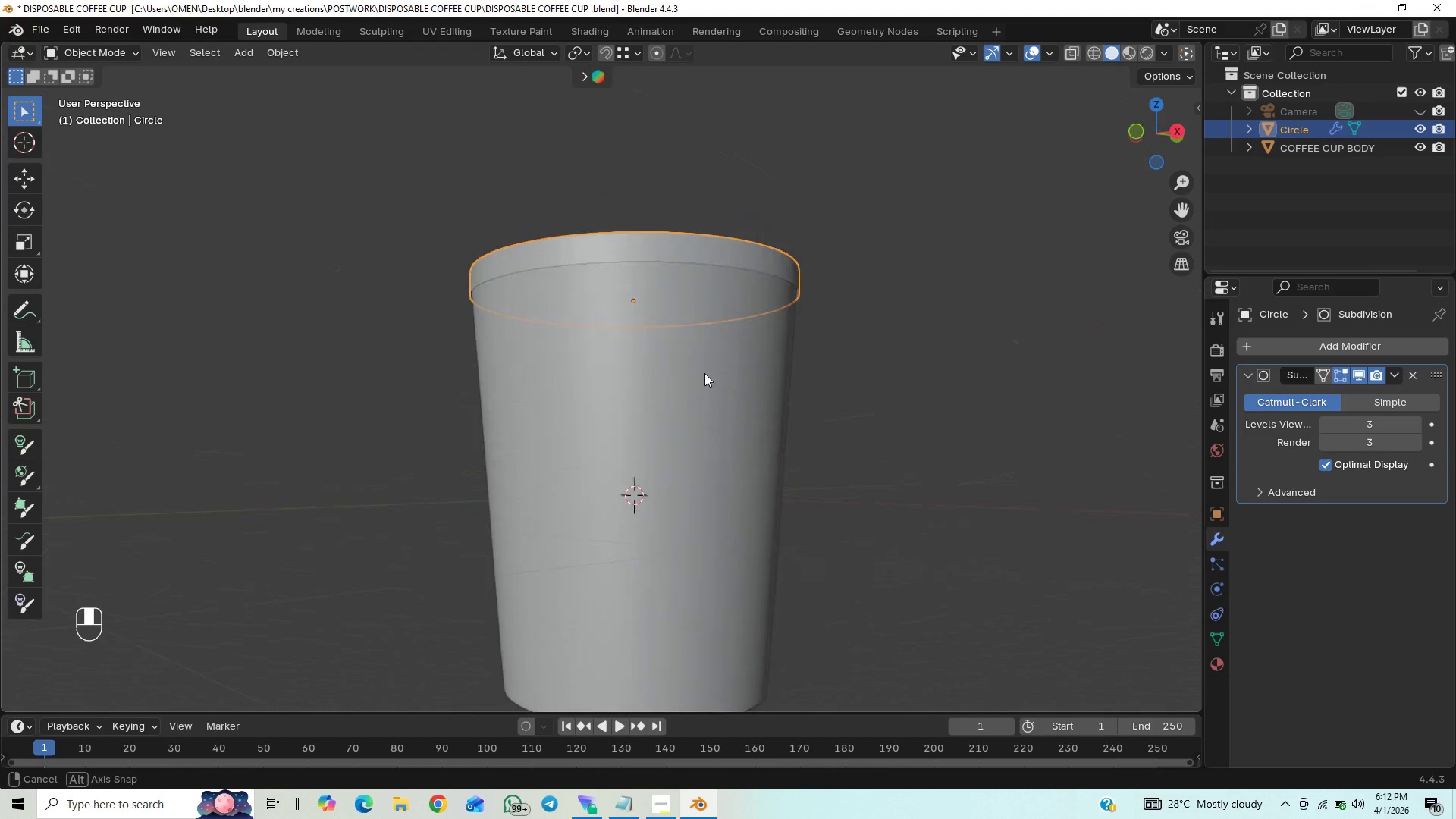 
key(Control+S)
 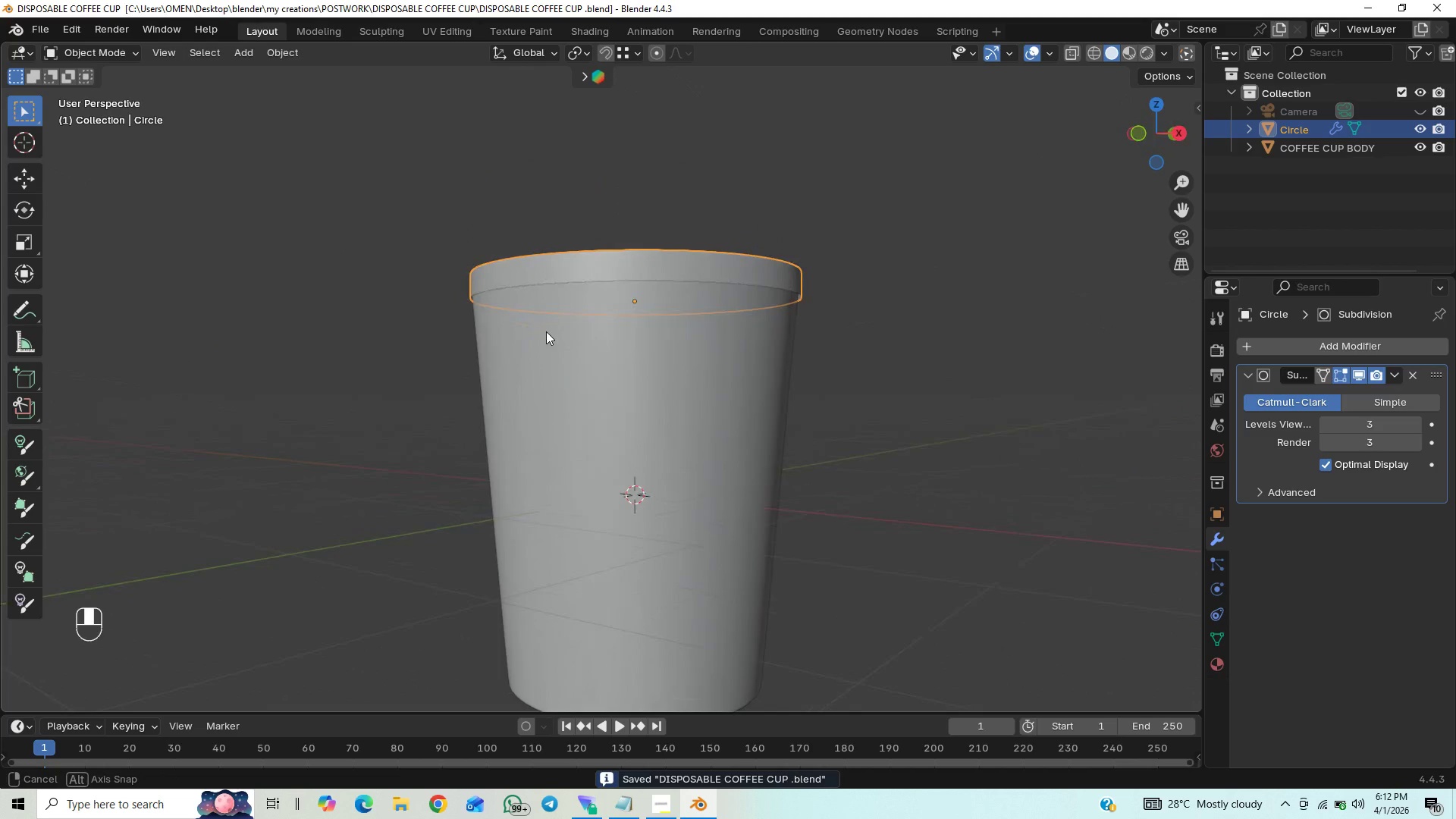 
key(Control+S)
 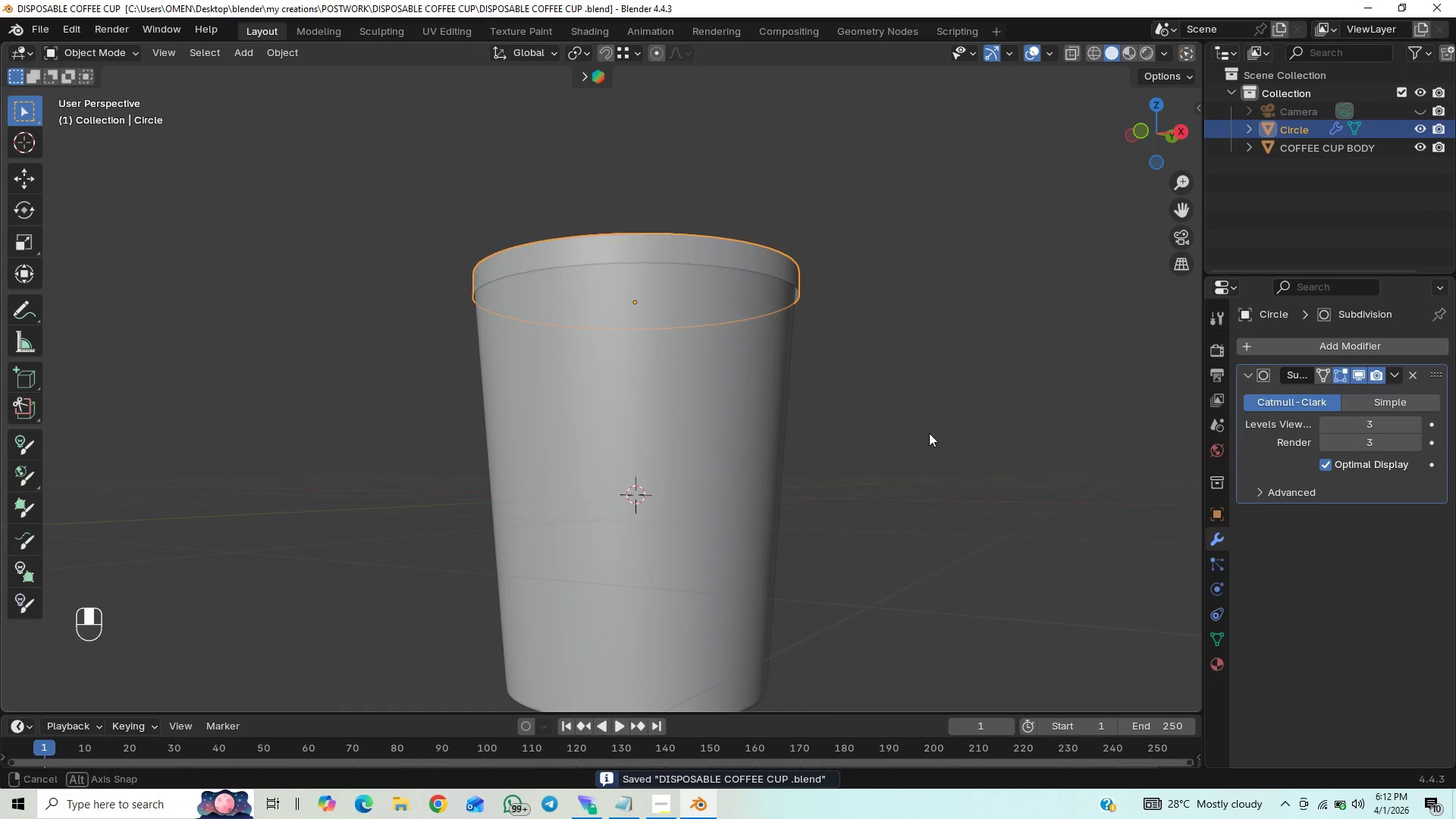 
wait(6.18)
 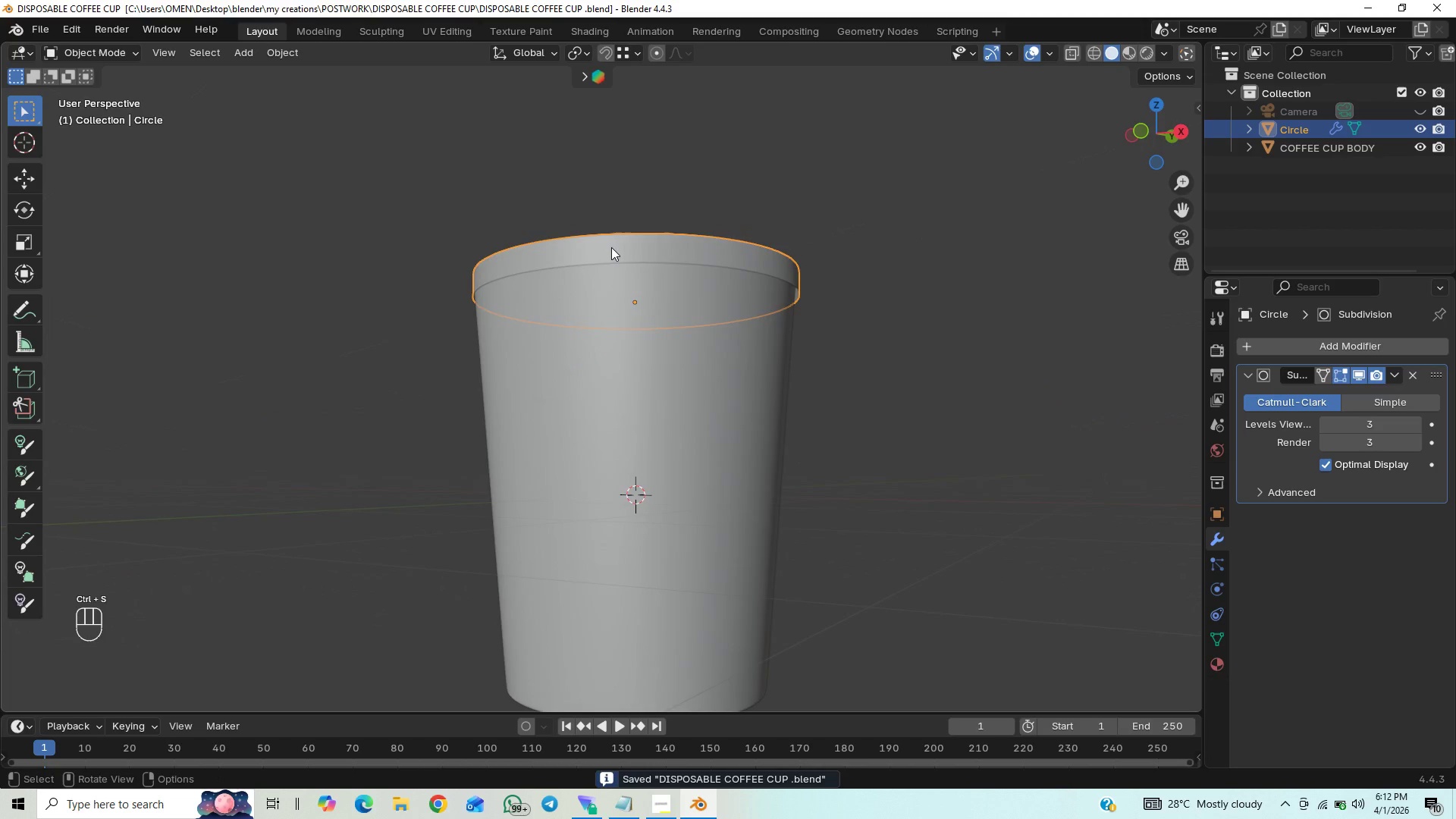 
mouse_move([1423, 378])
 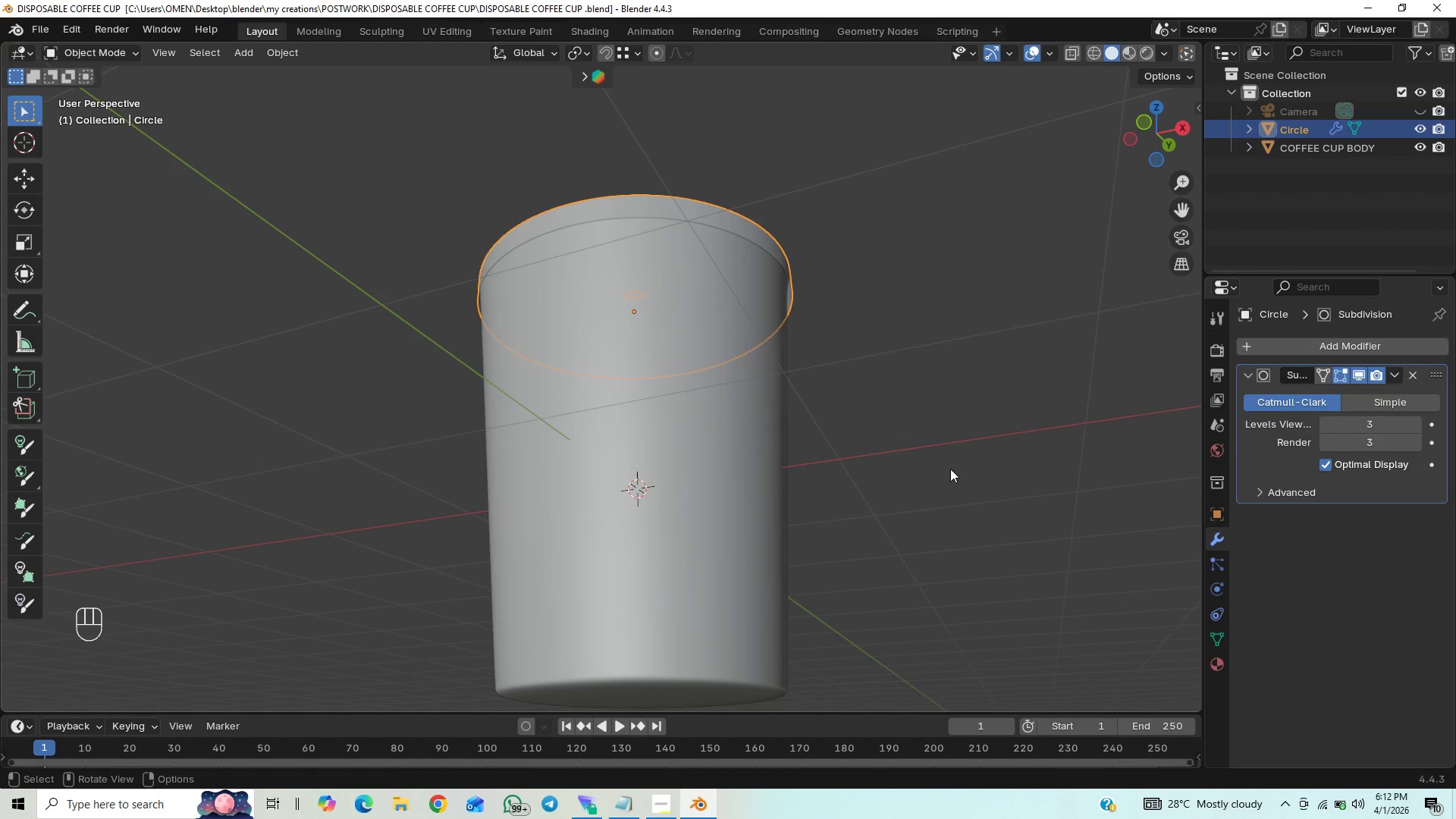 
key(Slash)
 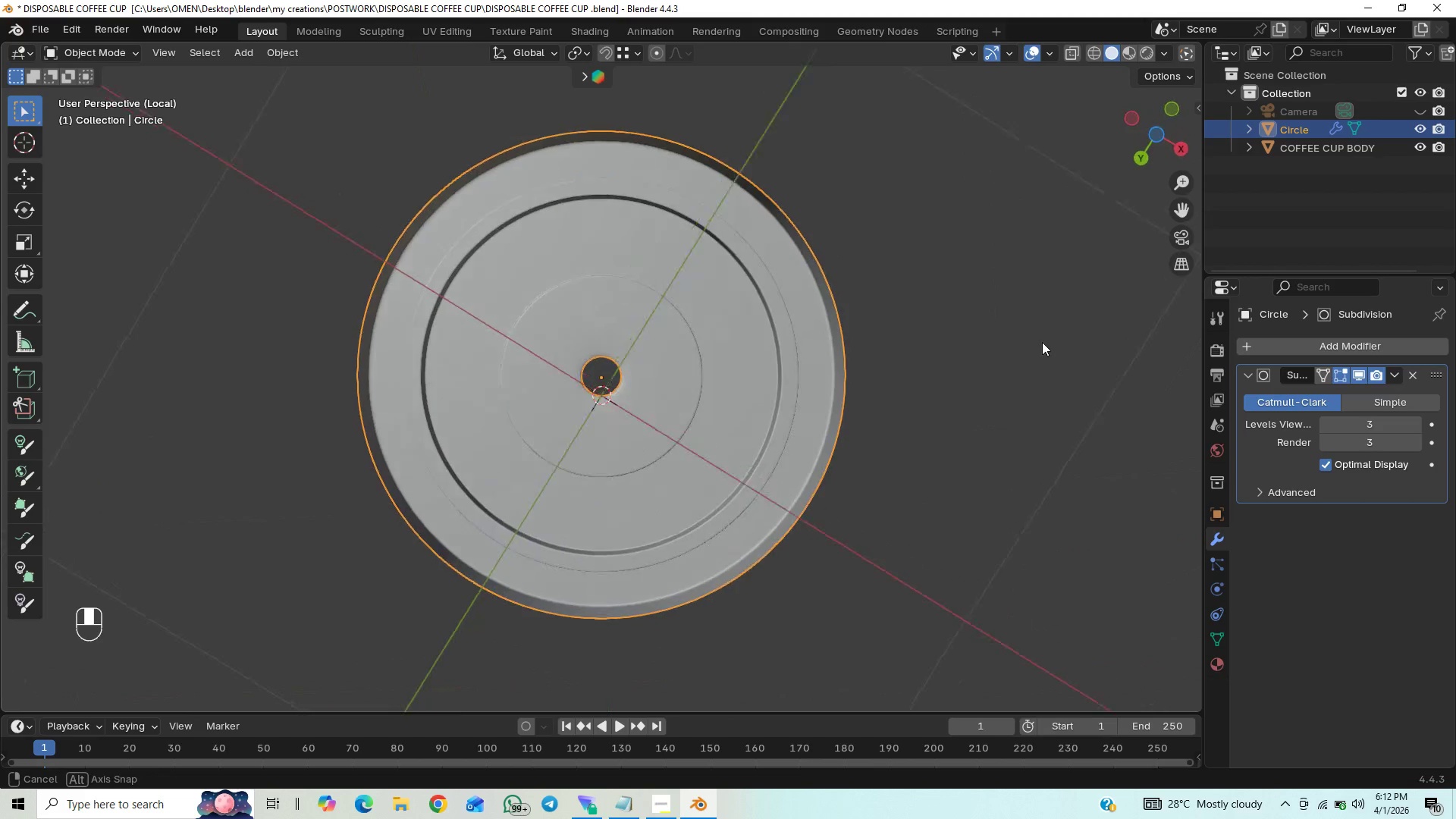 
wait(10.85)
 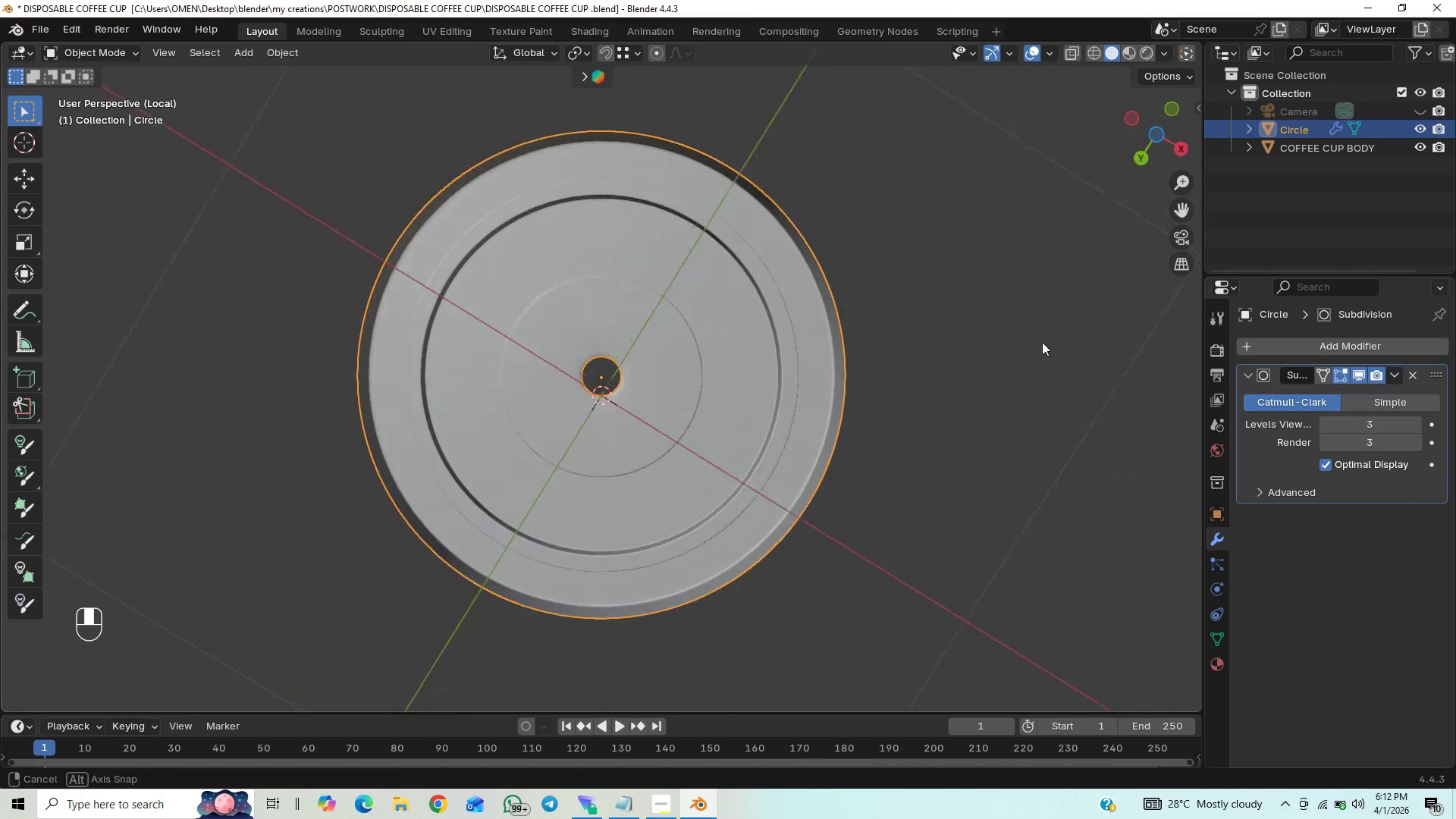 
mouse_move([1354, 347])
 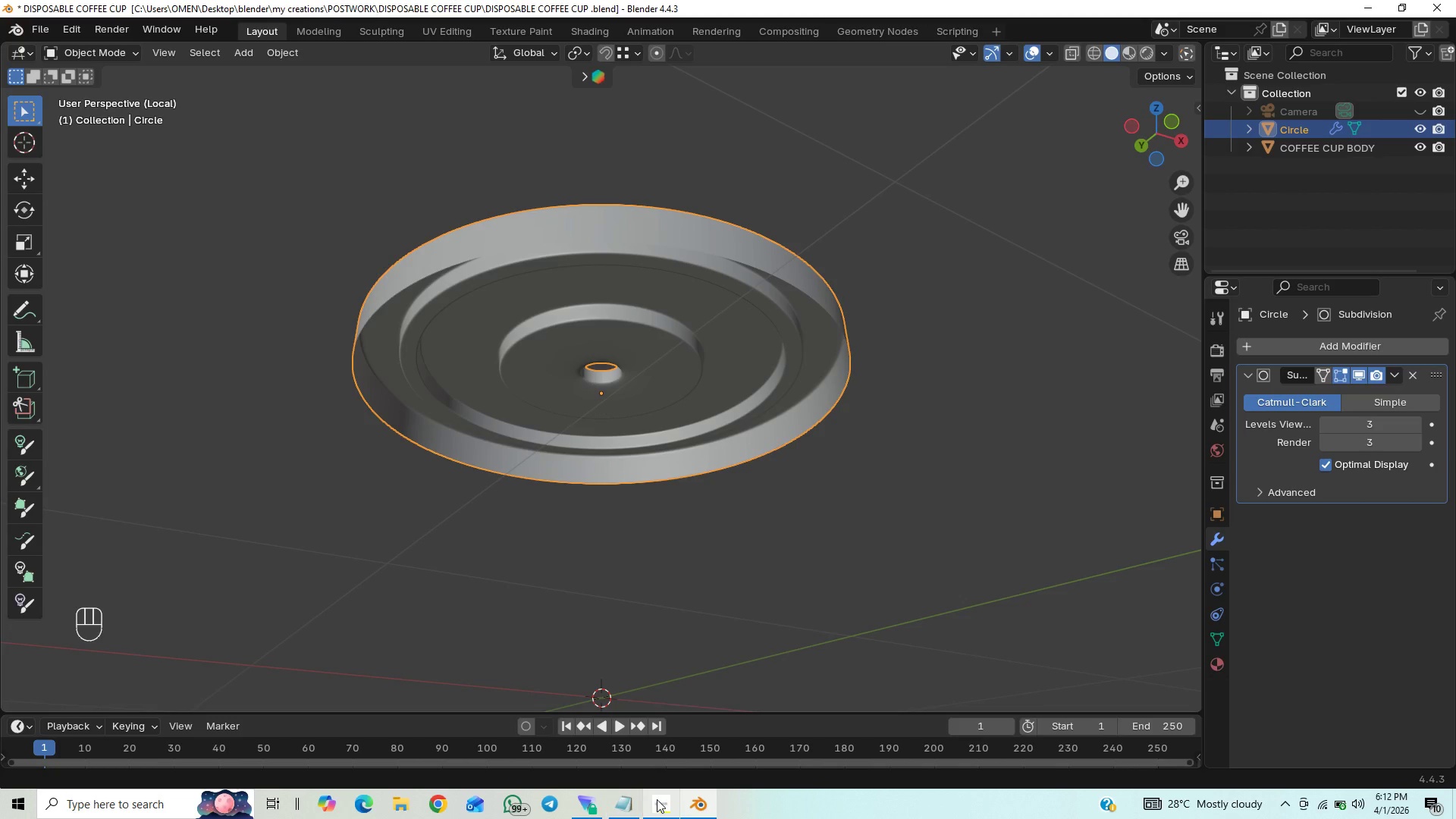 
left_click([657, 799])